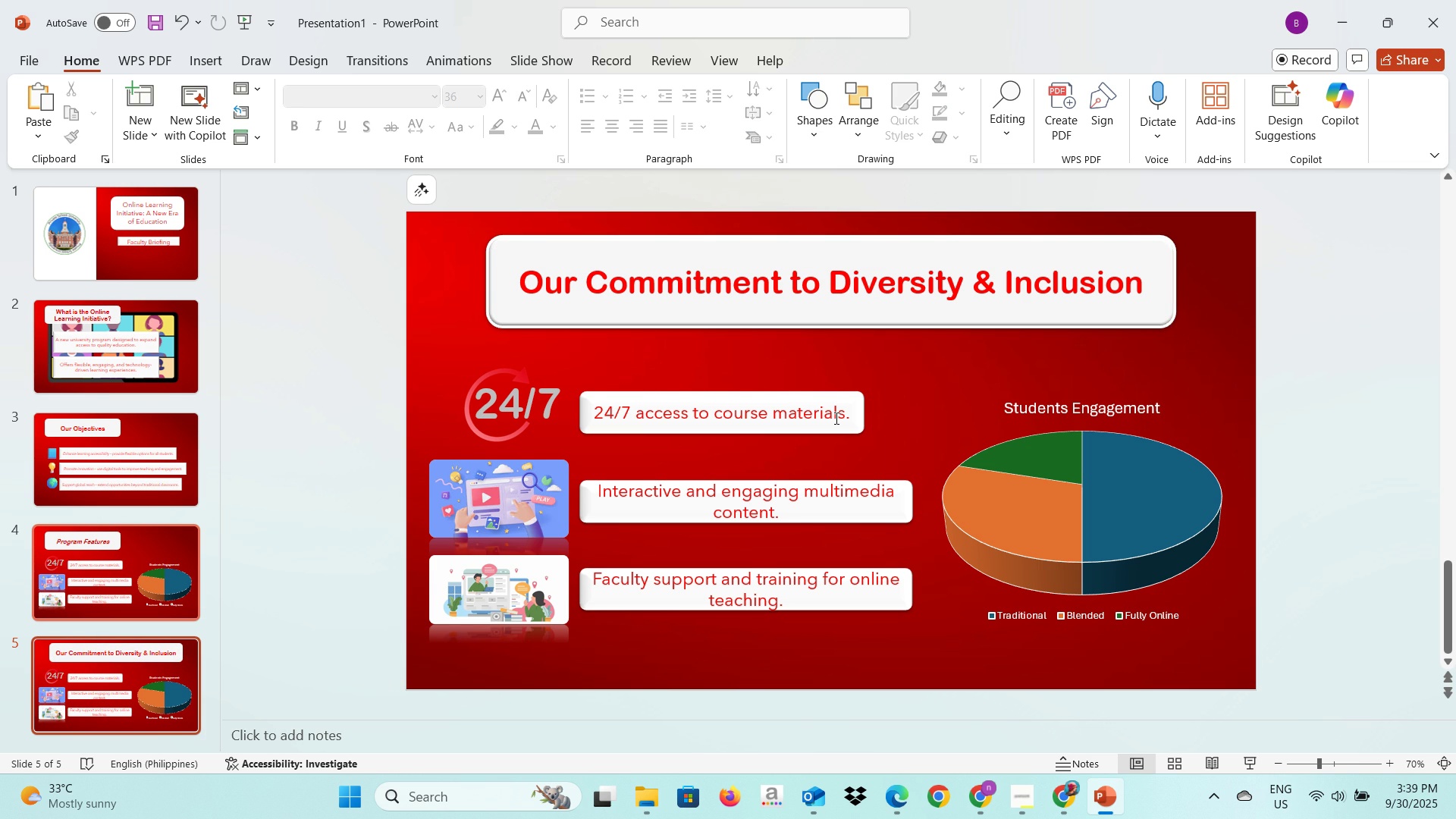 
key(Alt+Tab)
 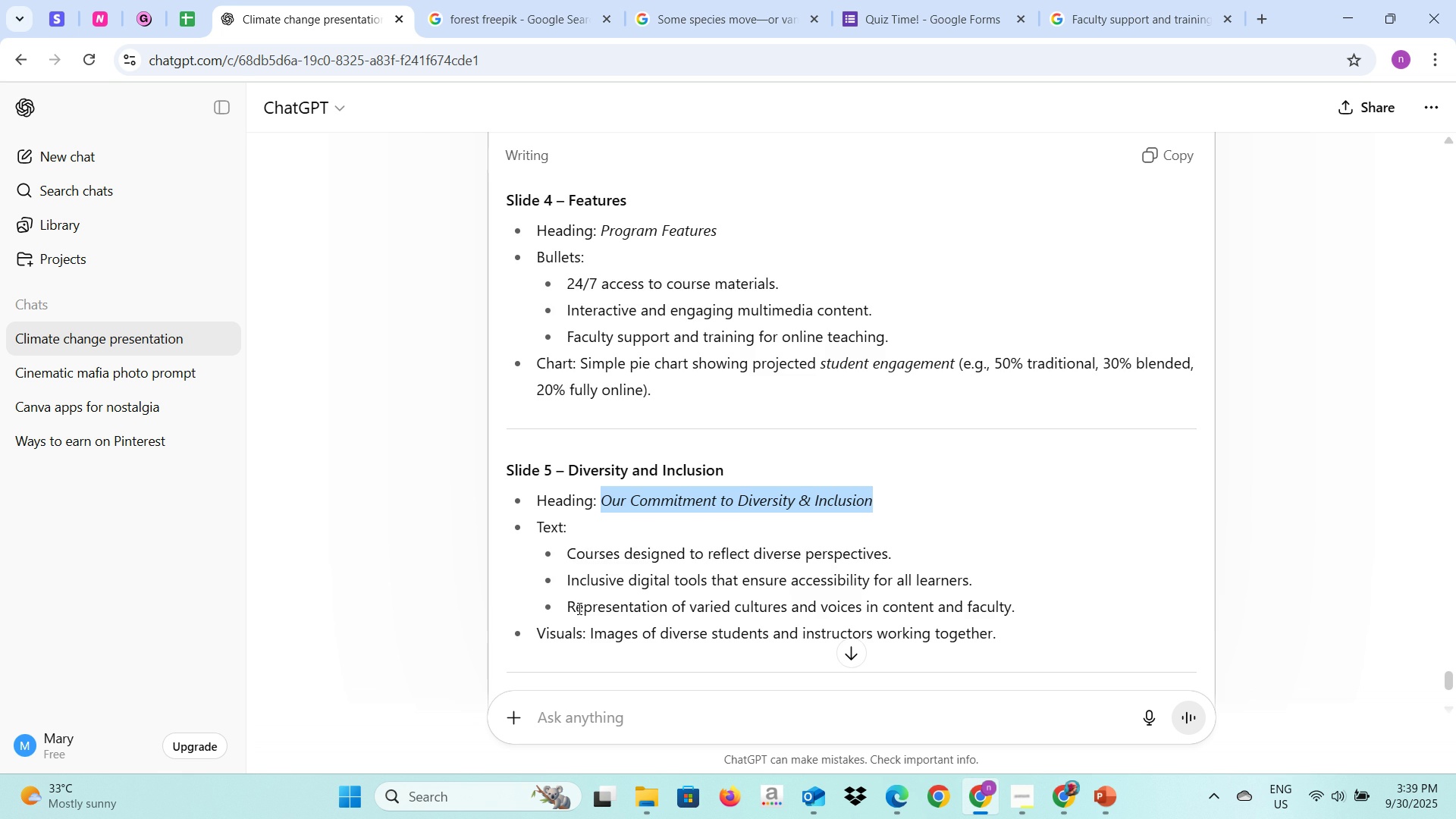 
scroll: coordinate [579, 608], scroll_direction: down, amount: 1.0
 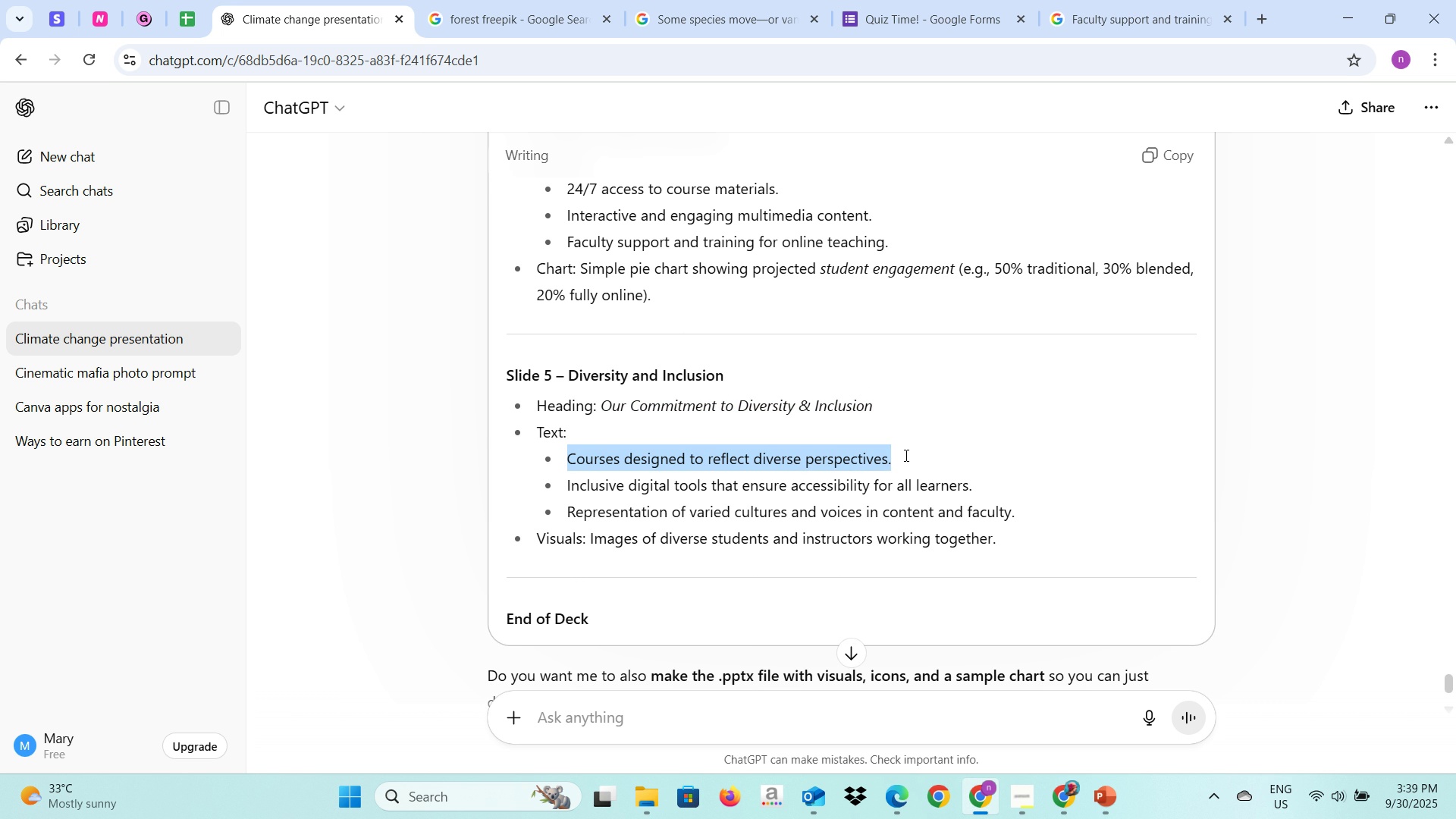 
wait(14.12)
 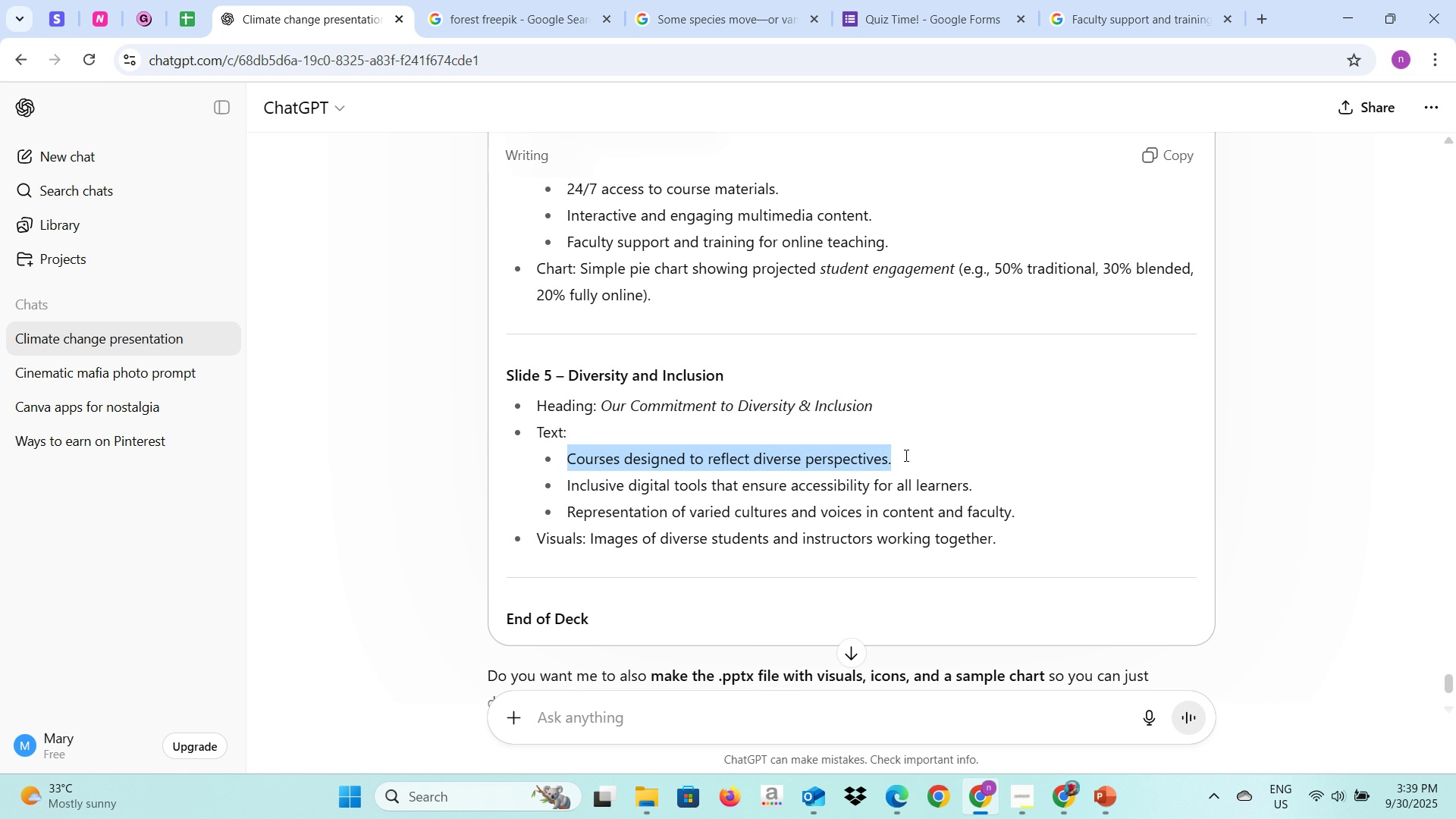 
key(Alt+AltLeft)
 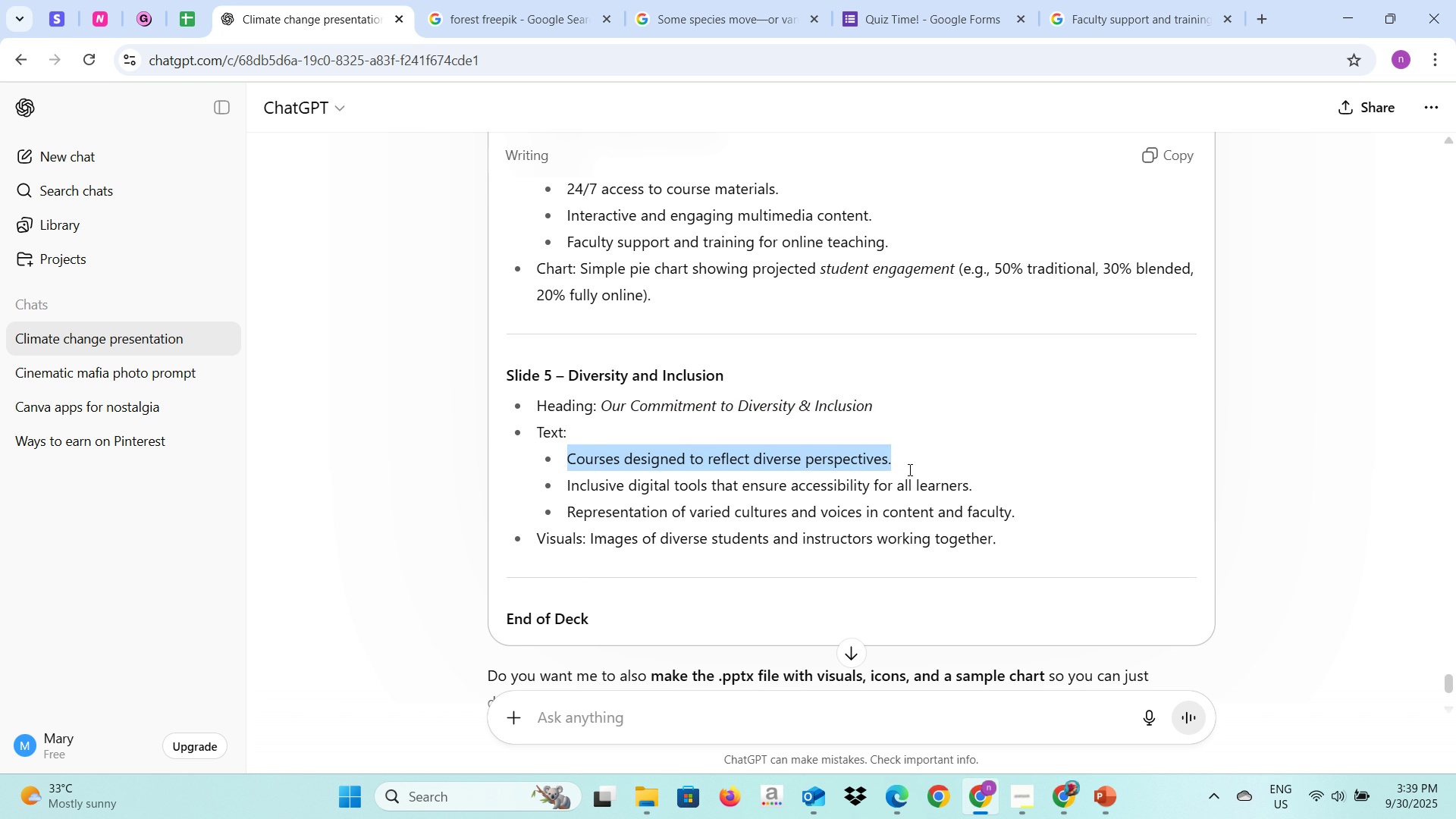 
key(Alt+Tab)
 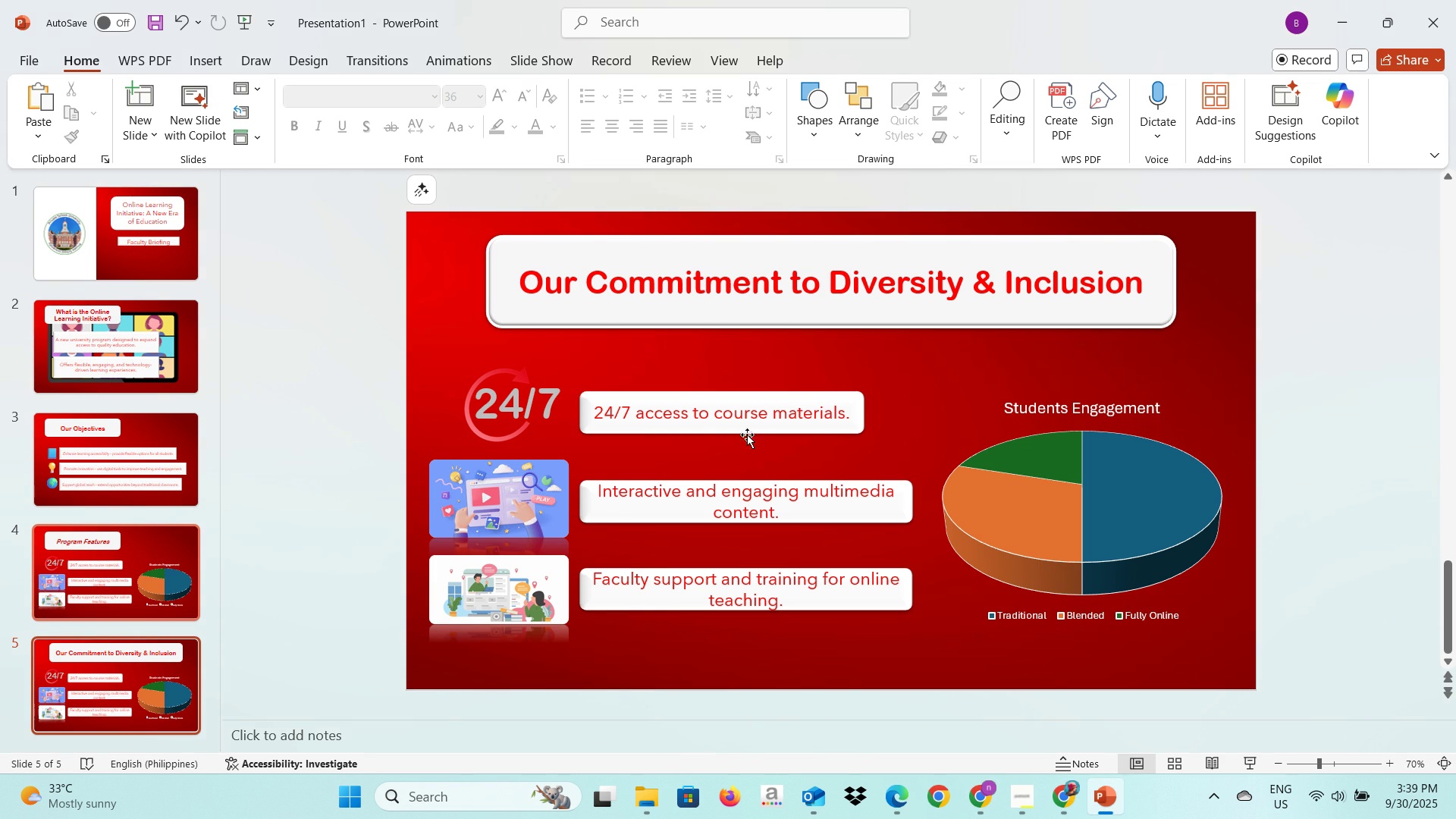 
key(Alt+AltLeft)
 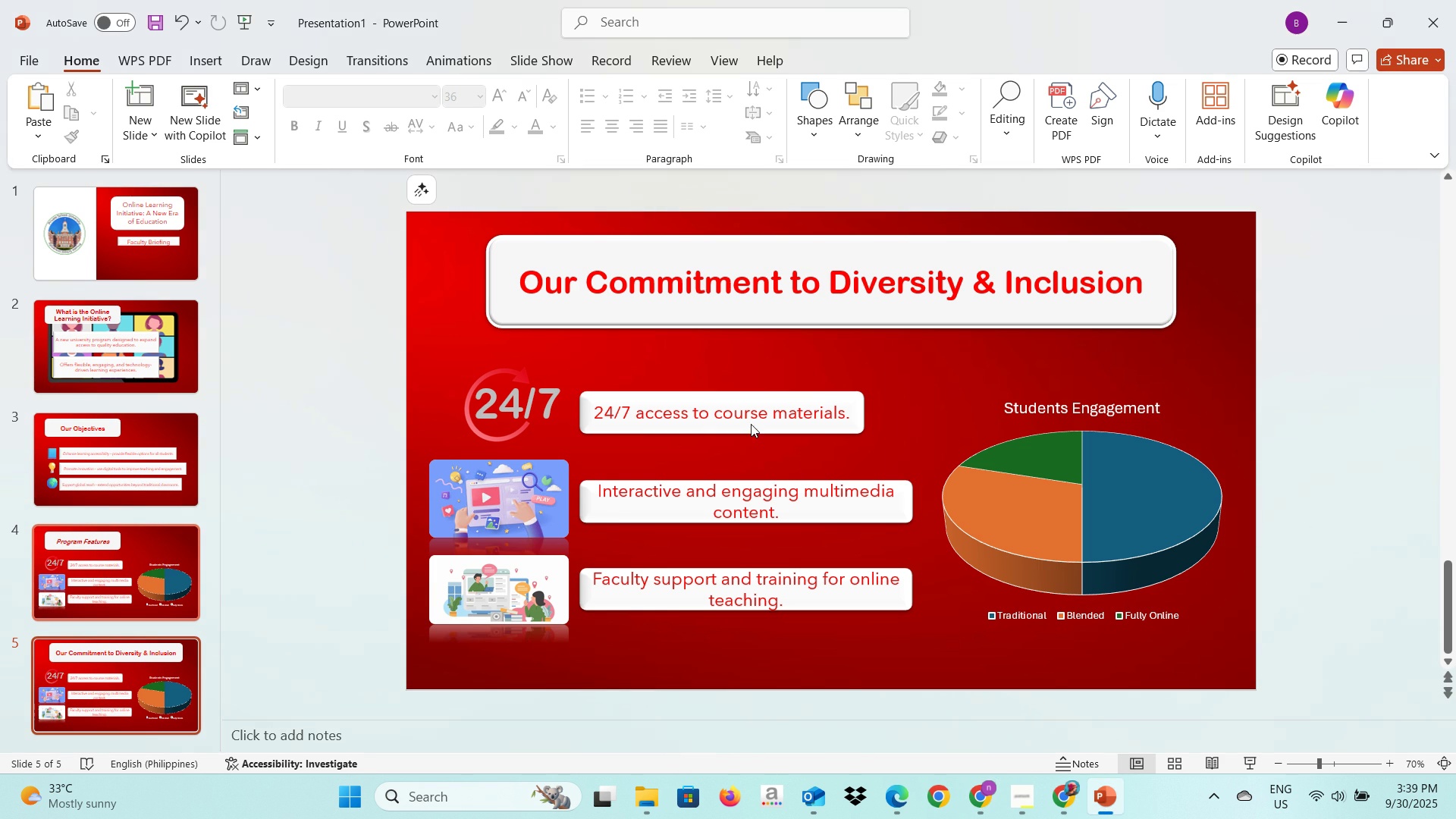 
key(Alt+Tab)
 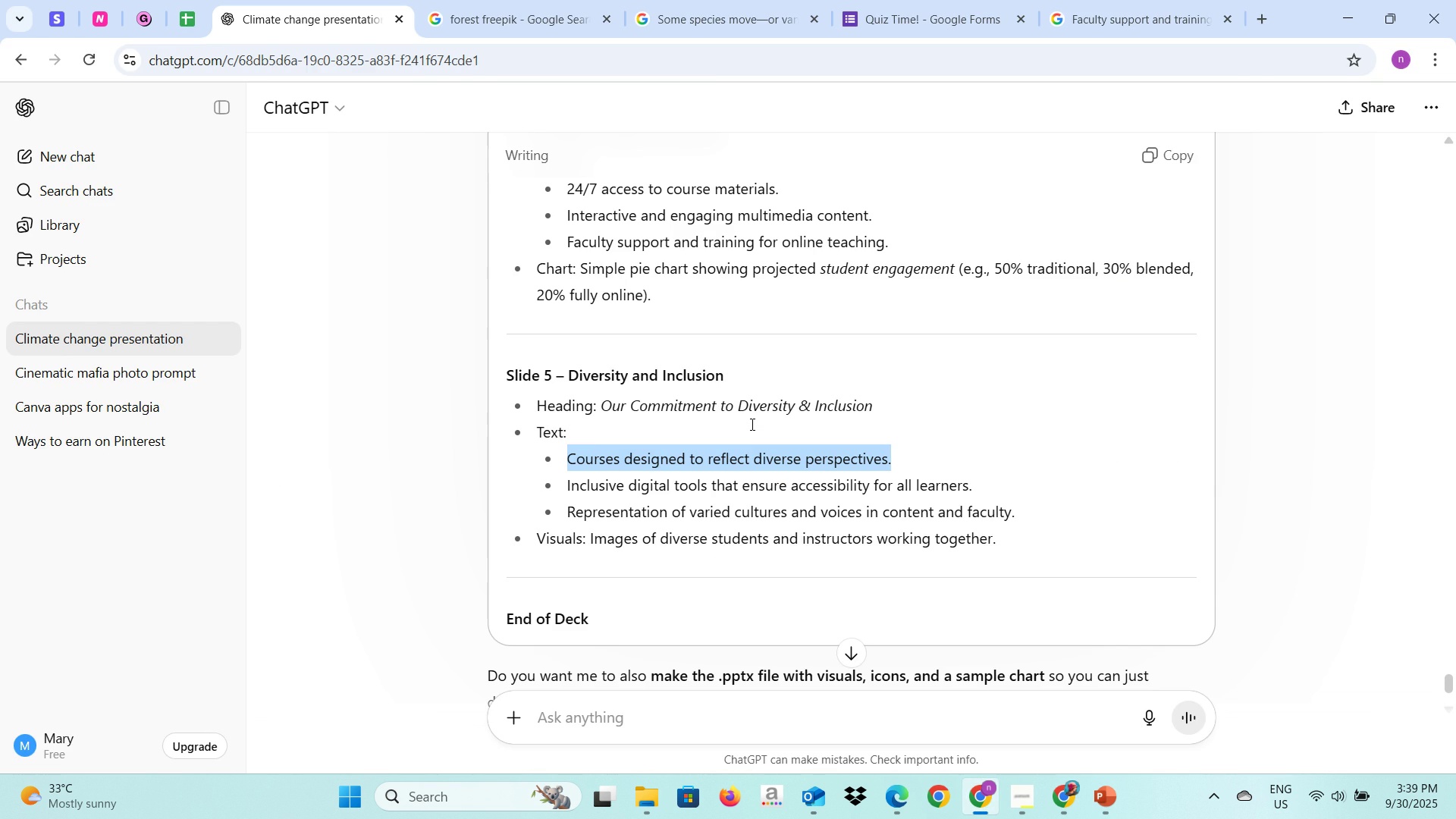 
key(Control+C)
 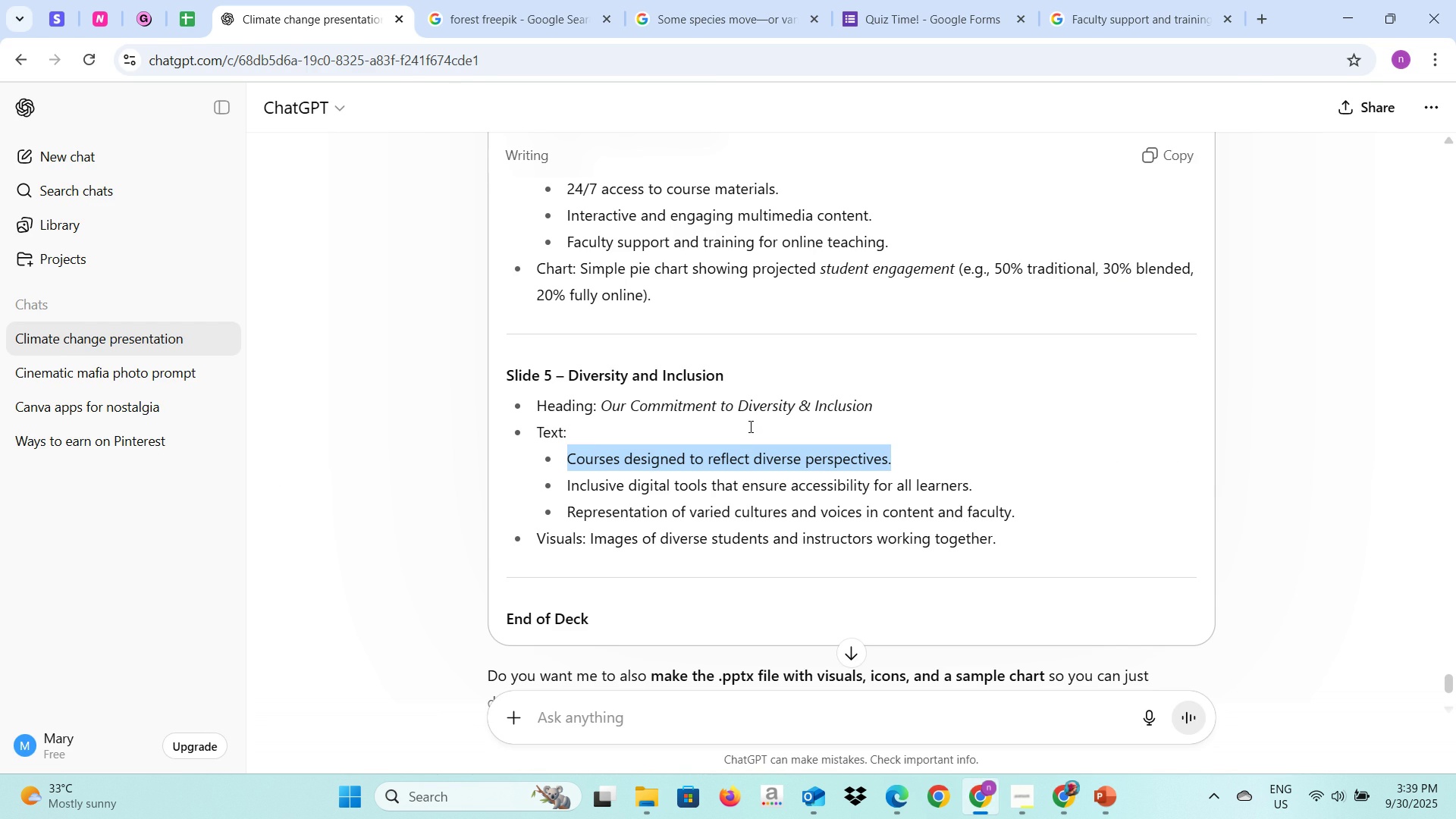 
key(Alt+AltLeft)
 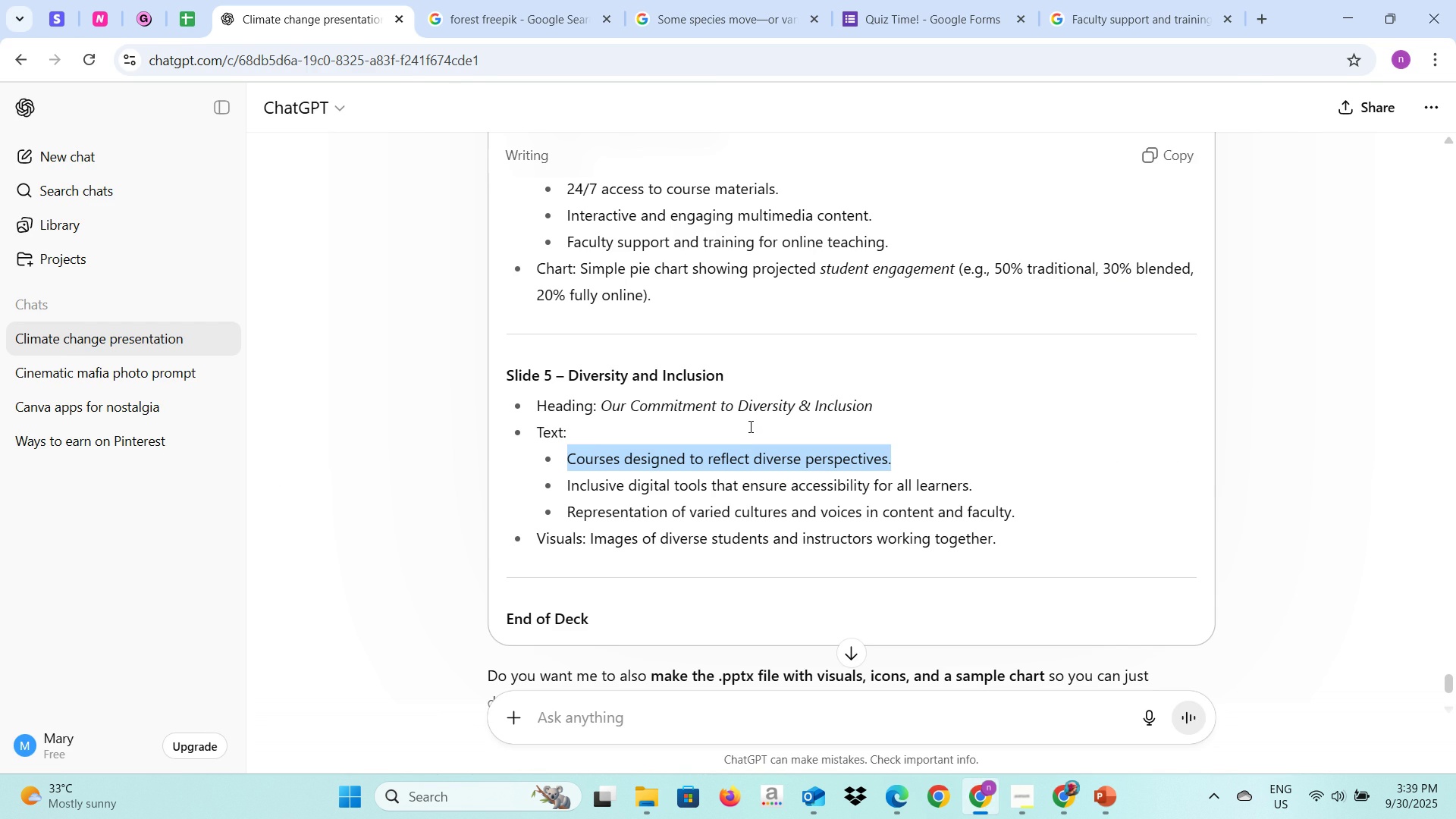 
key(Alt+Tab)
 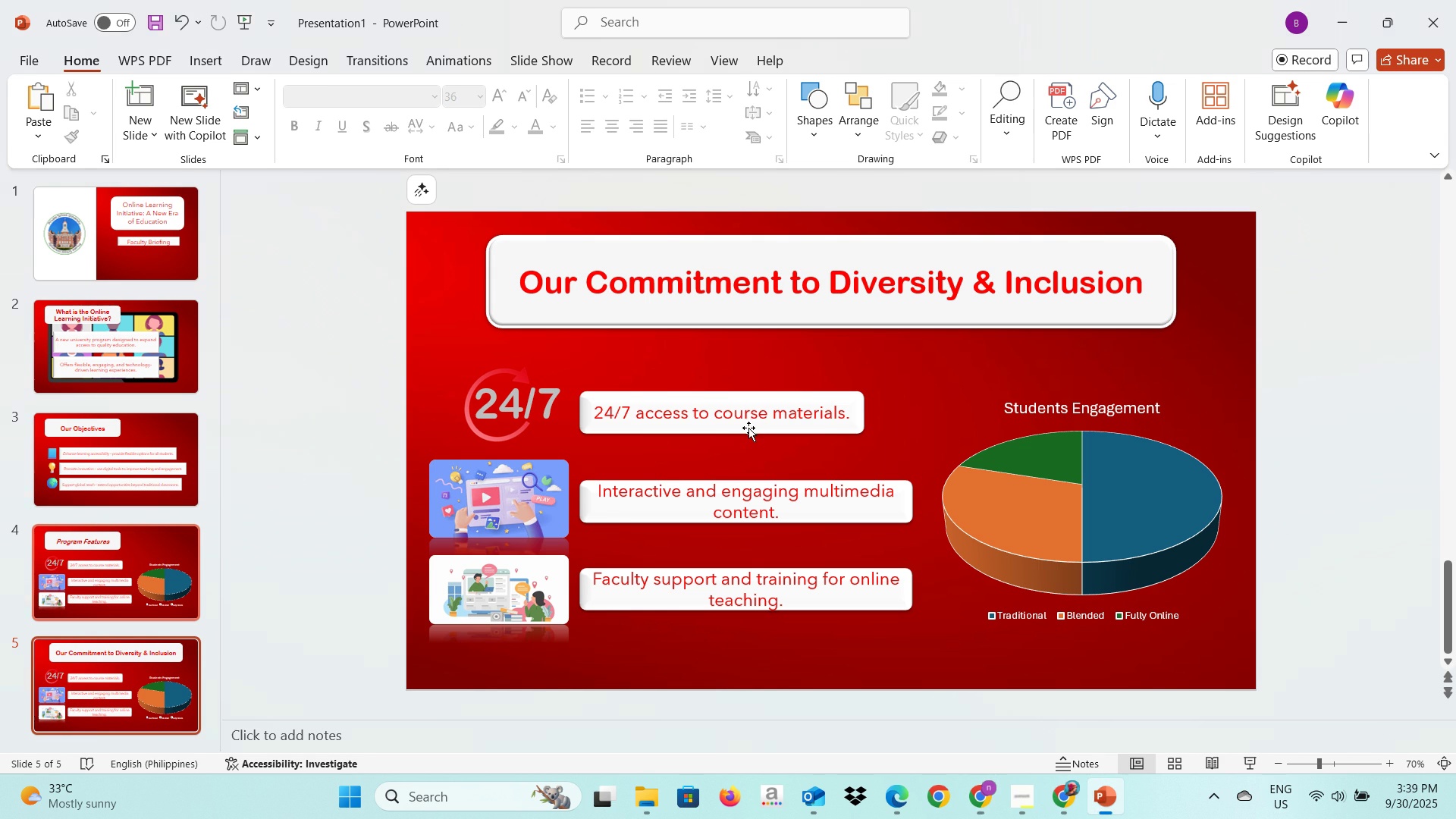 
hold_key(key=ControlLeft, duration=0.45)
 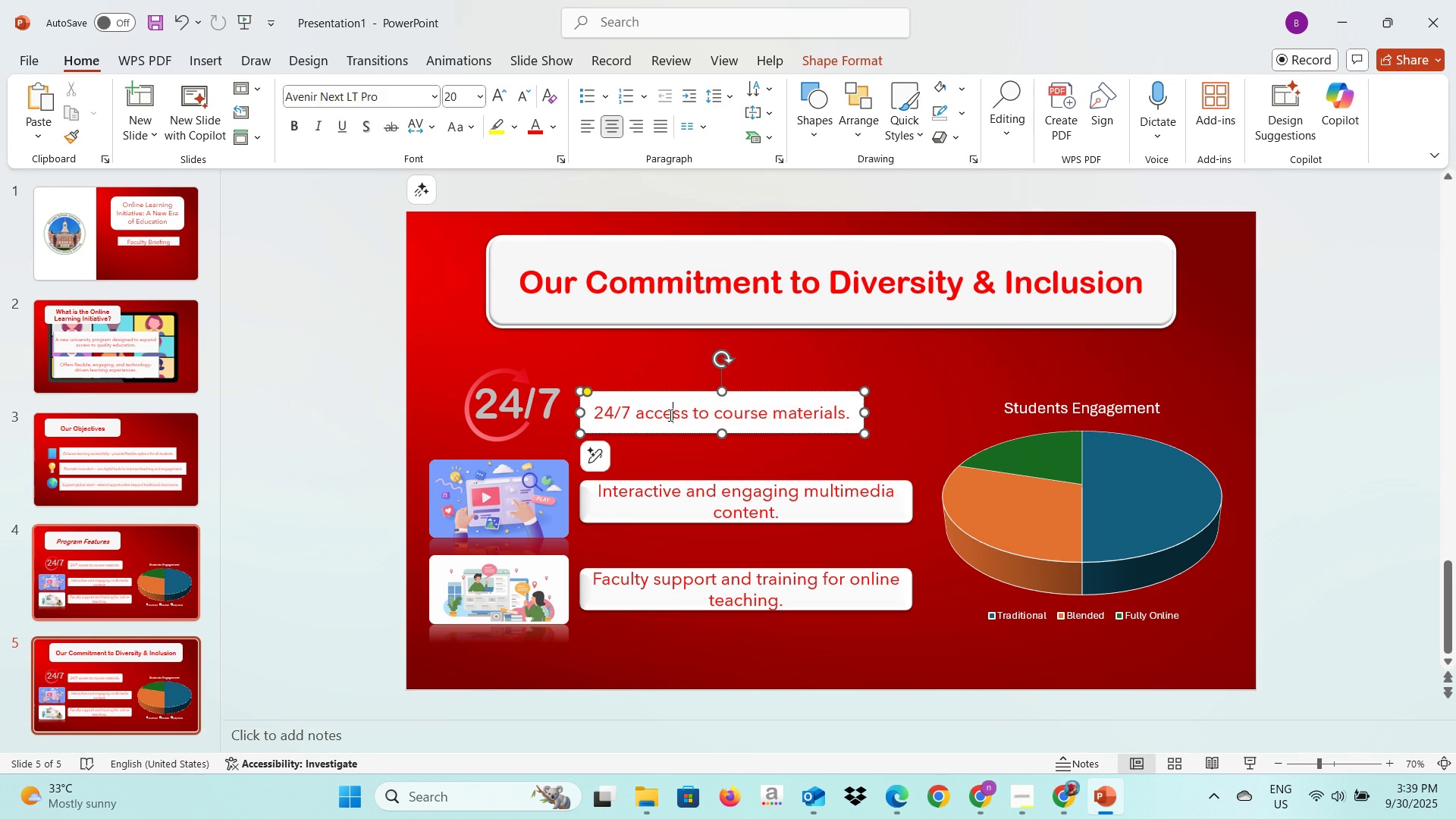 
left_click([669, 415])
 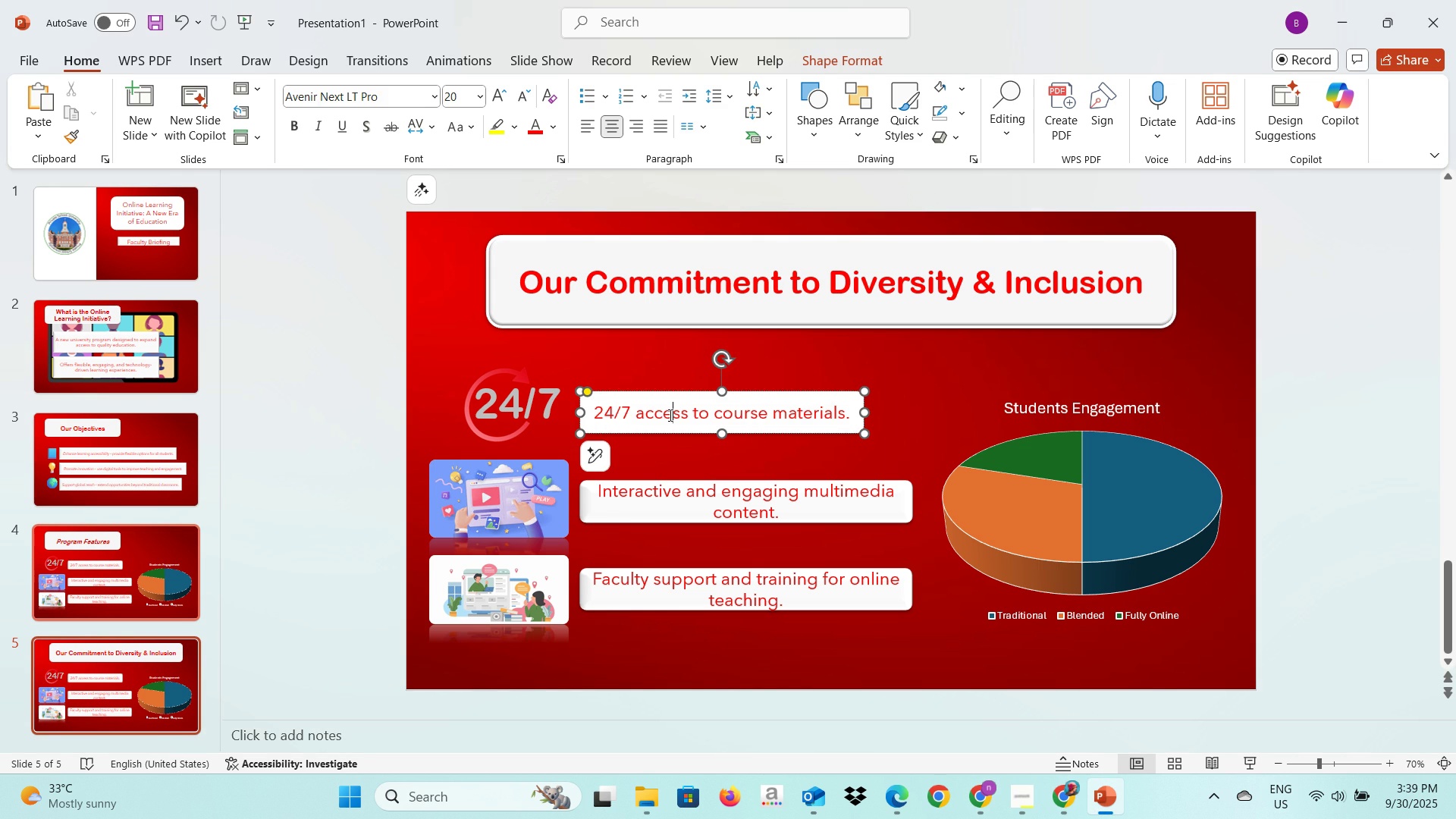 
key(Control+A)
 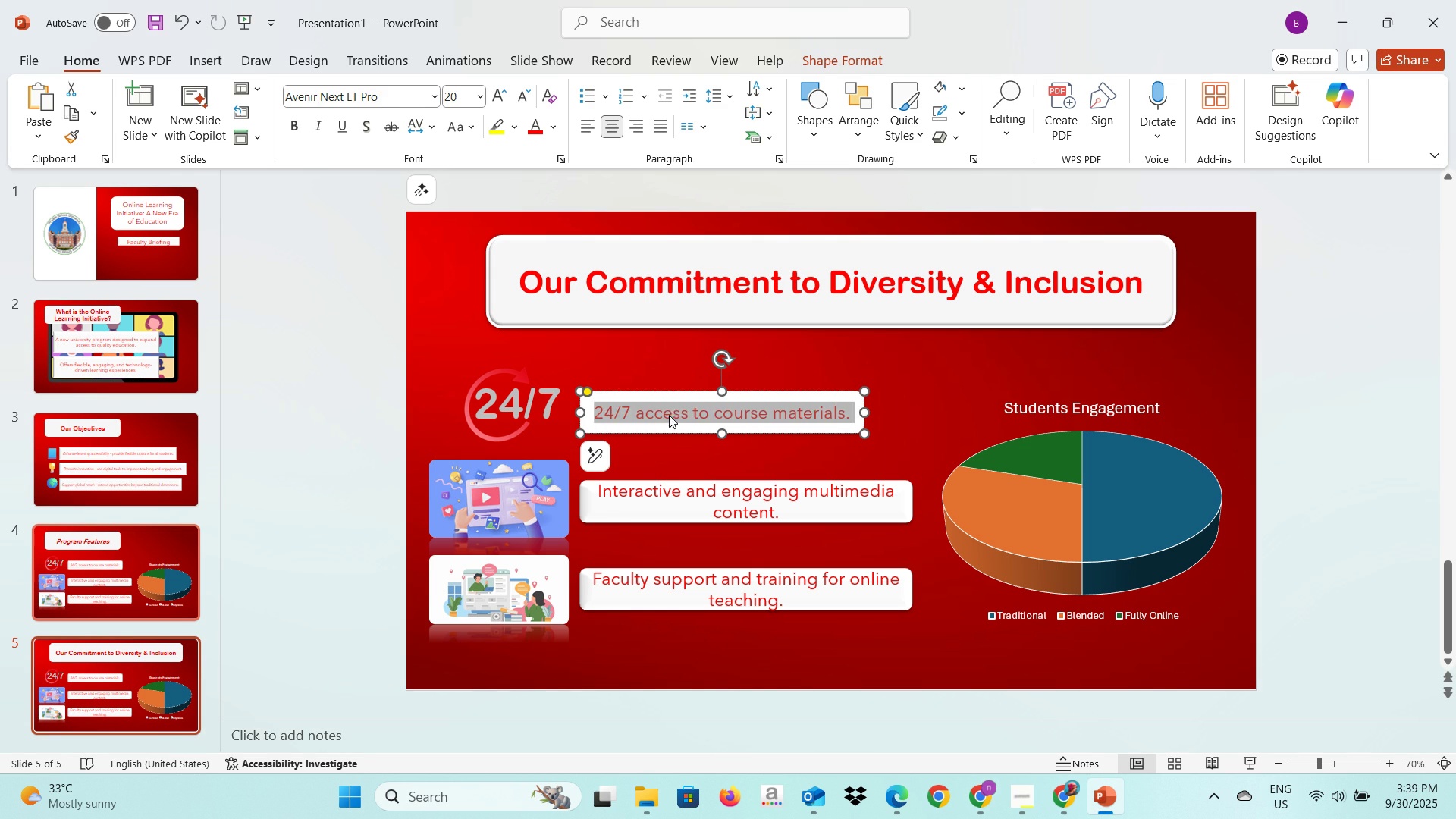 
key(Control+V)
 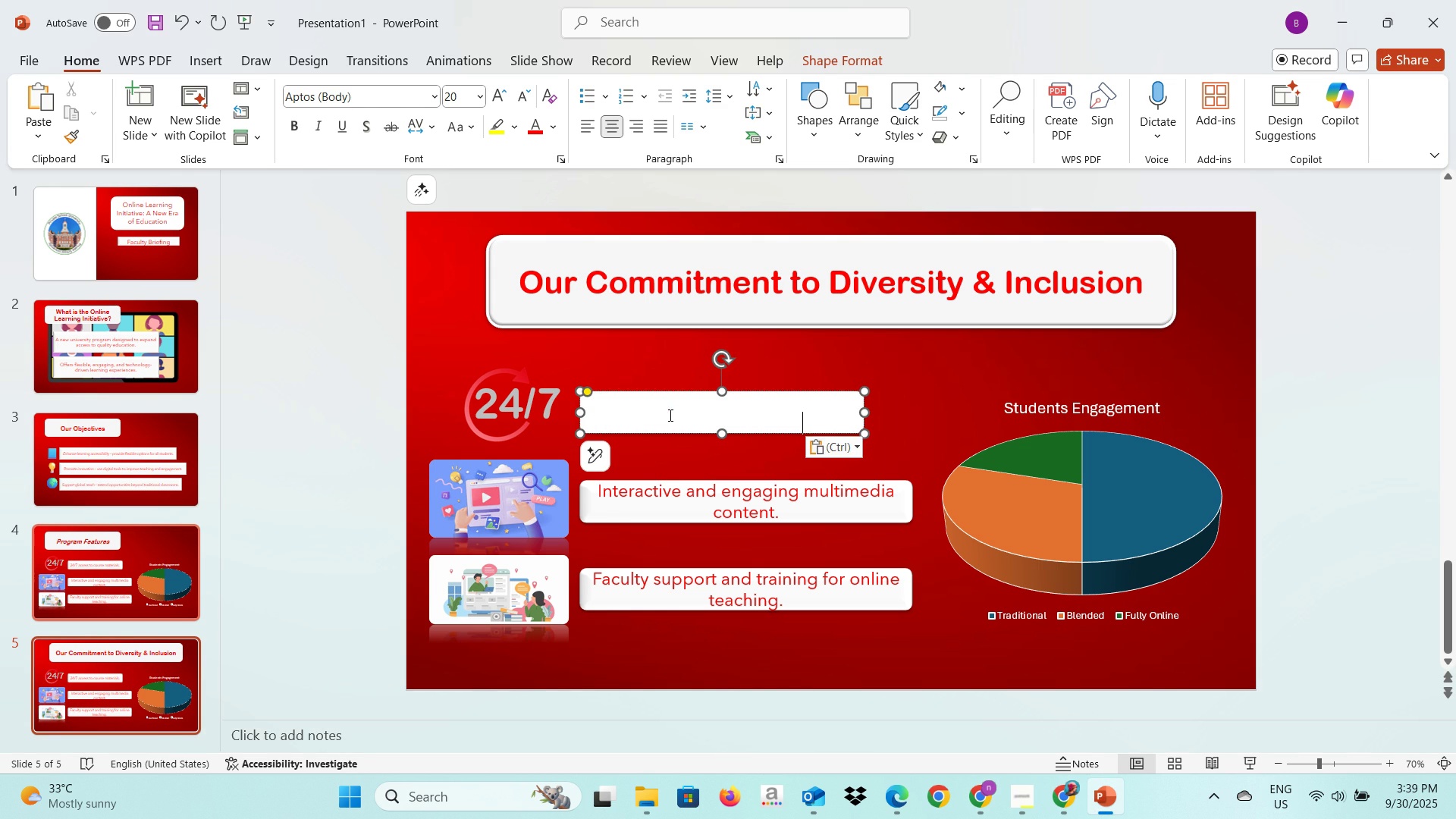 
key(Control+A)
 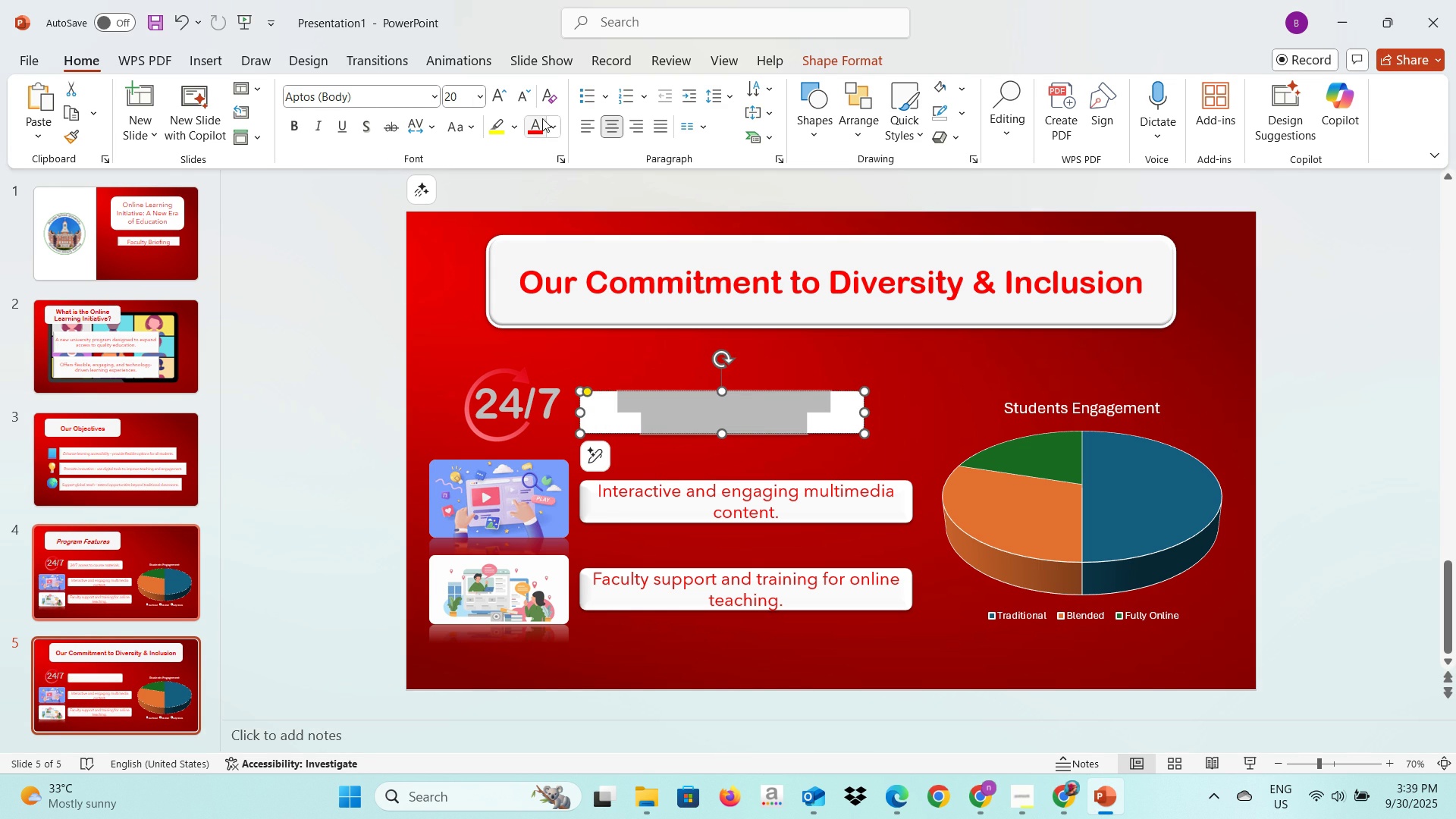 
left_click([535, 131])
 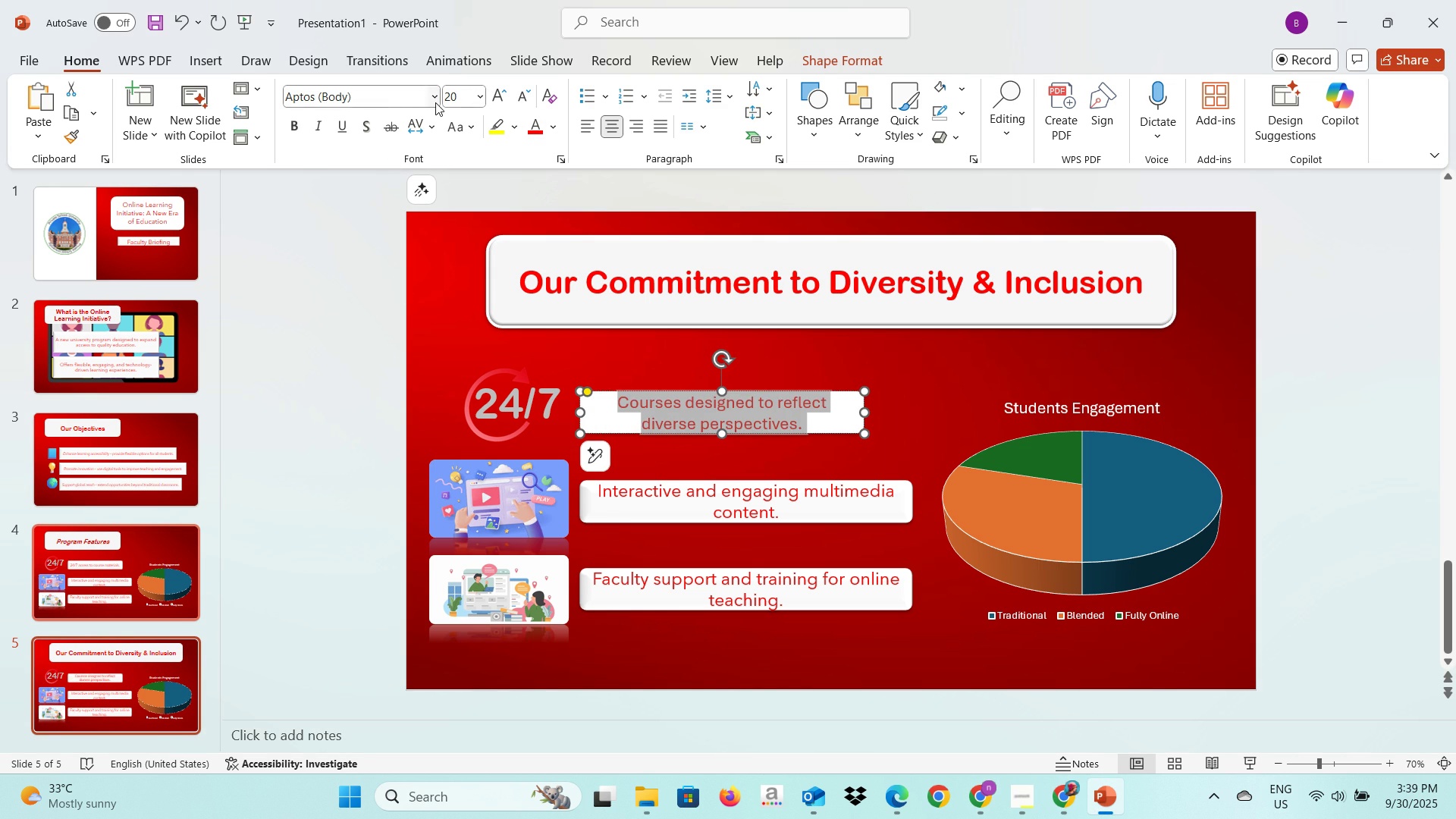 
left_click([435, 102])
 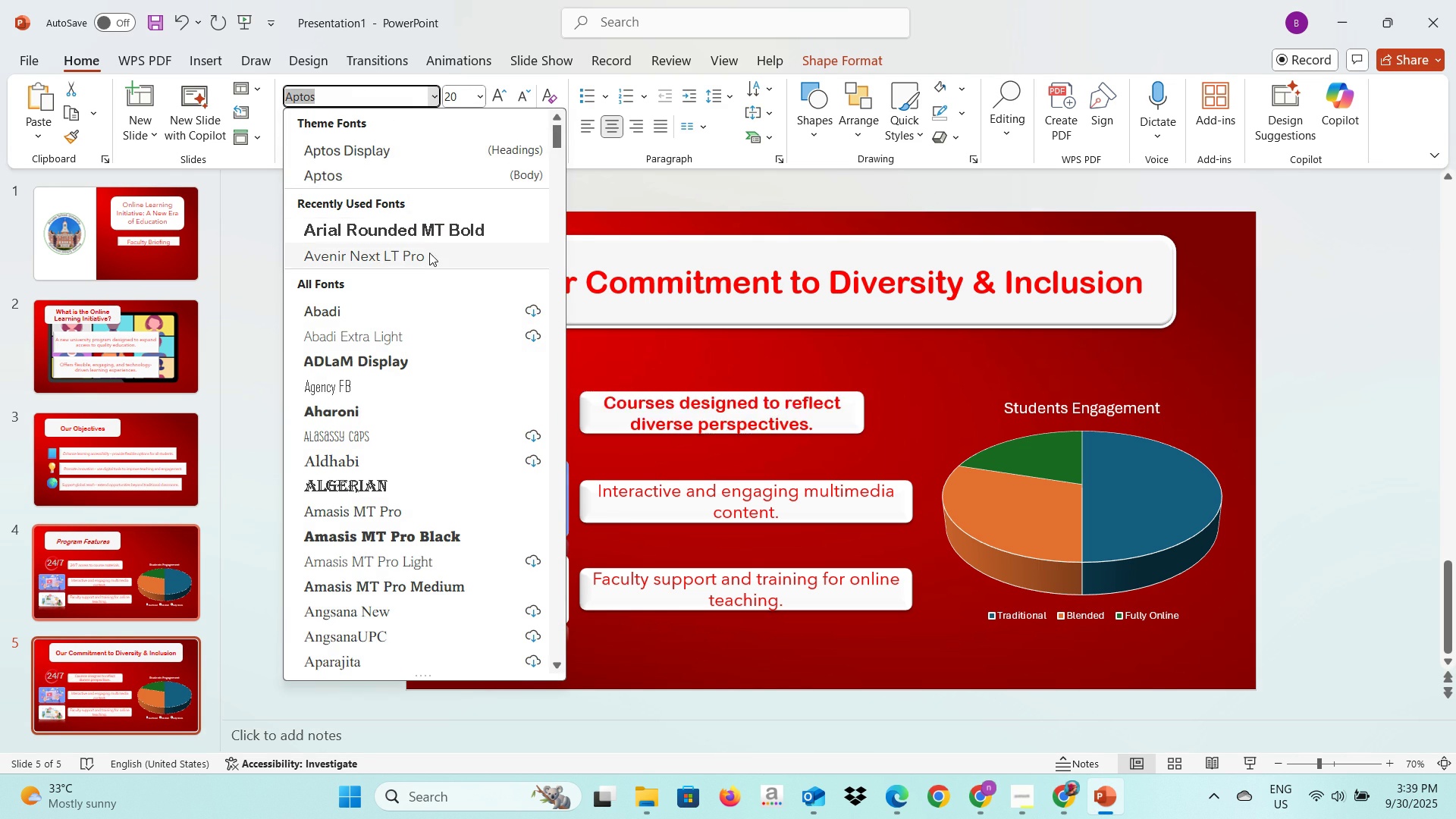 
left_click([429, 254])
 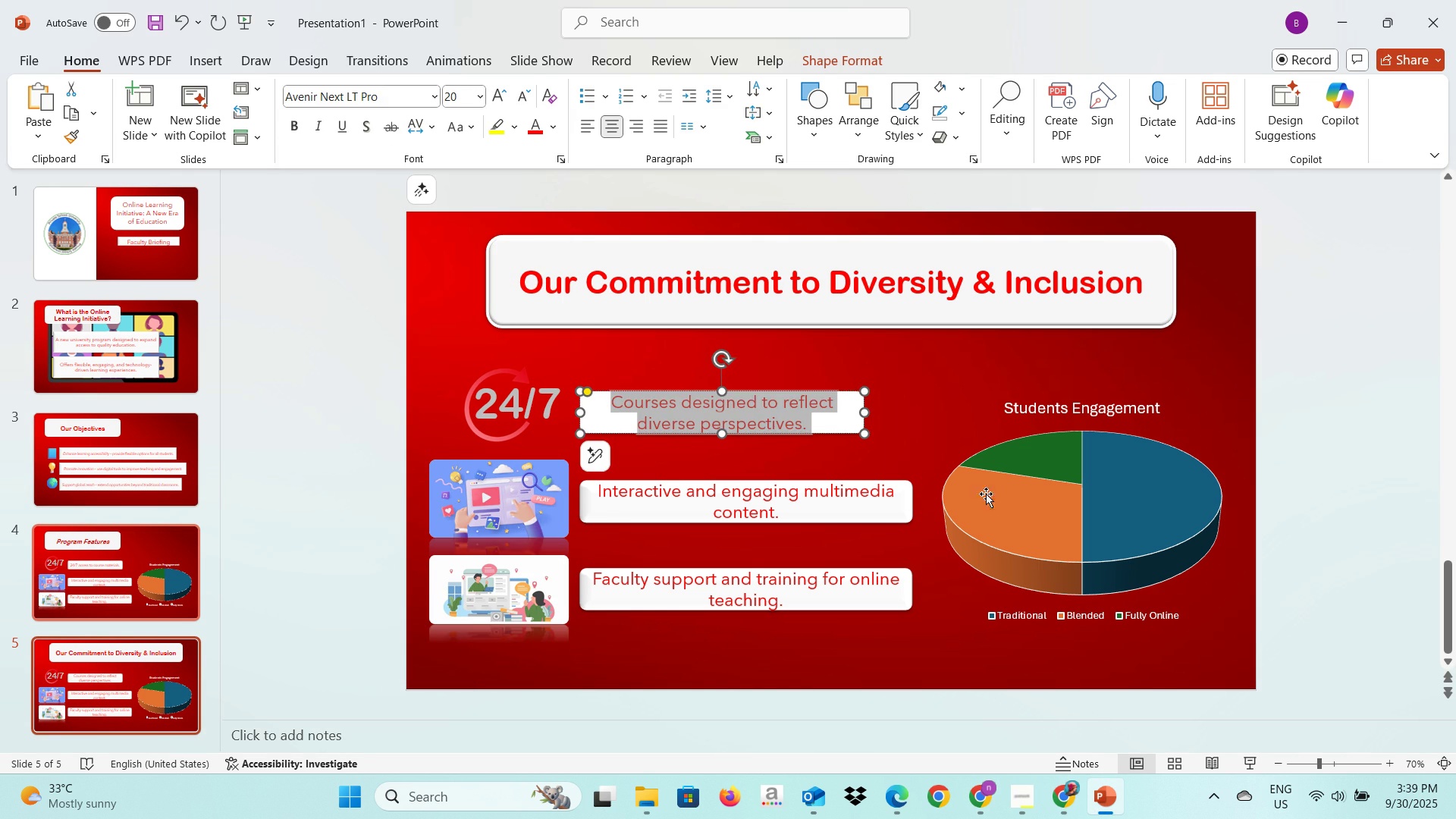 
left_click([991, 495])
 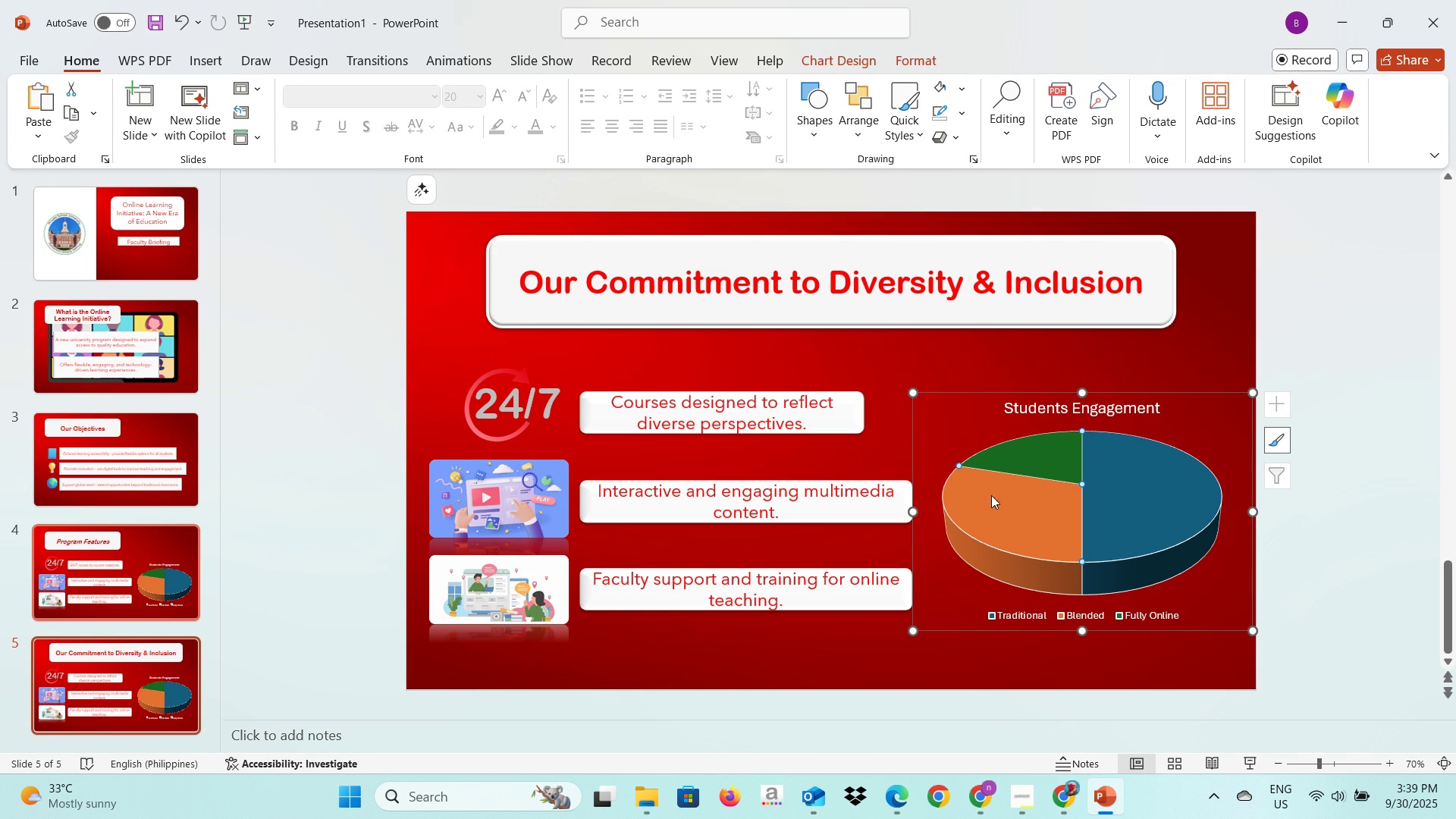 
key(Backspace)
 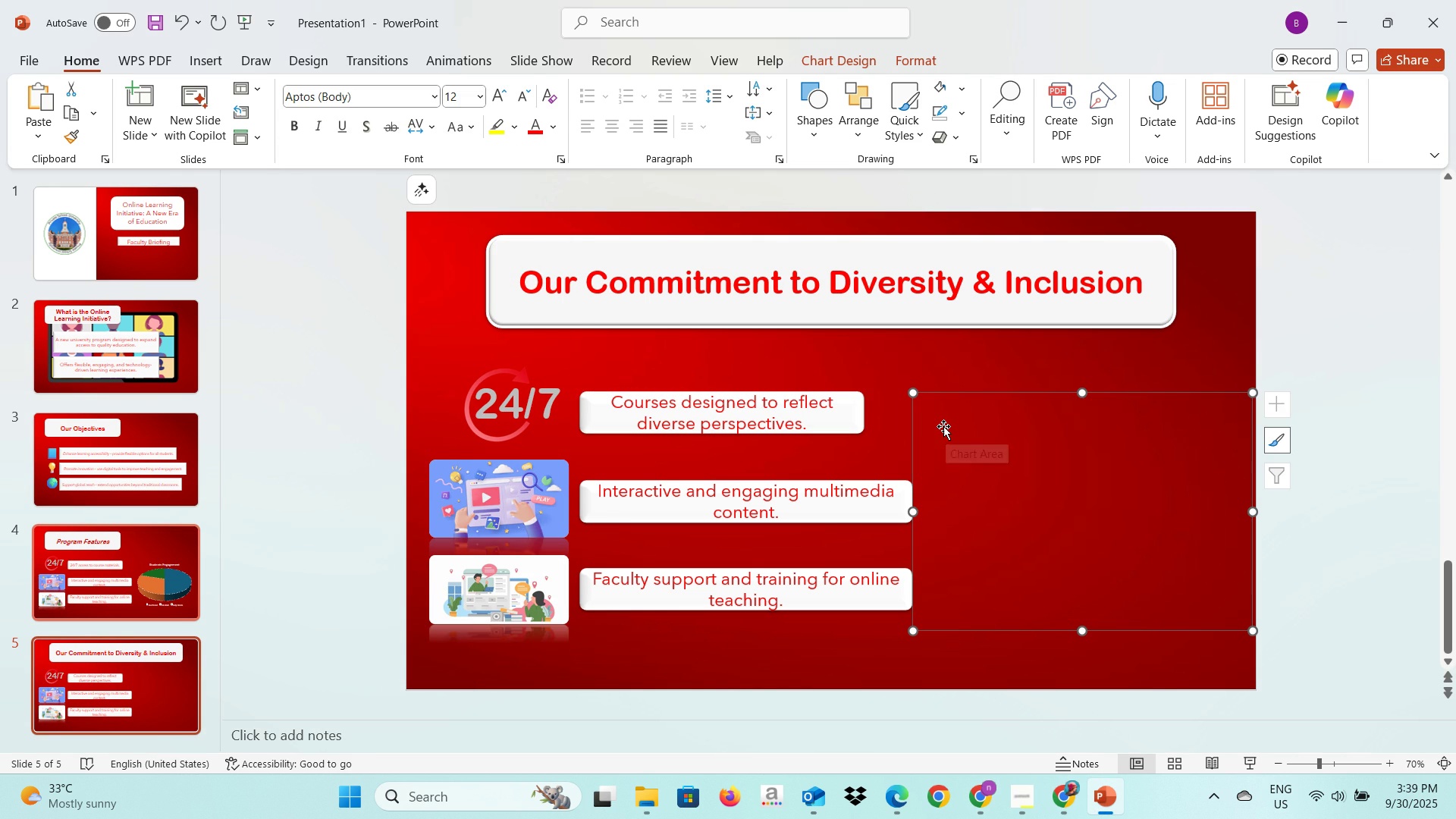 
left_click([943, 426])
 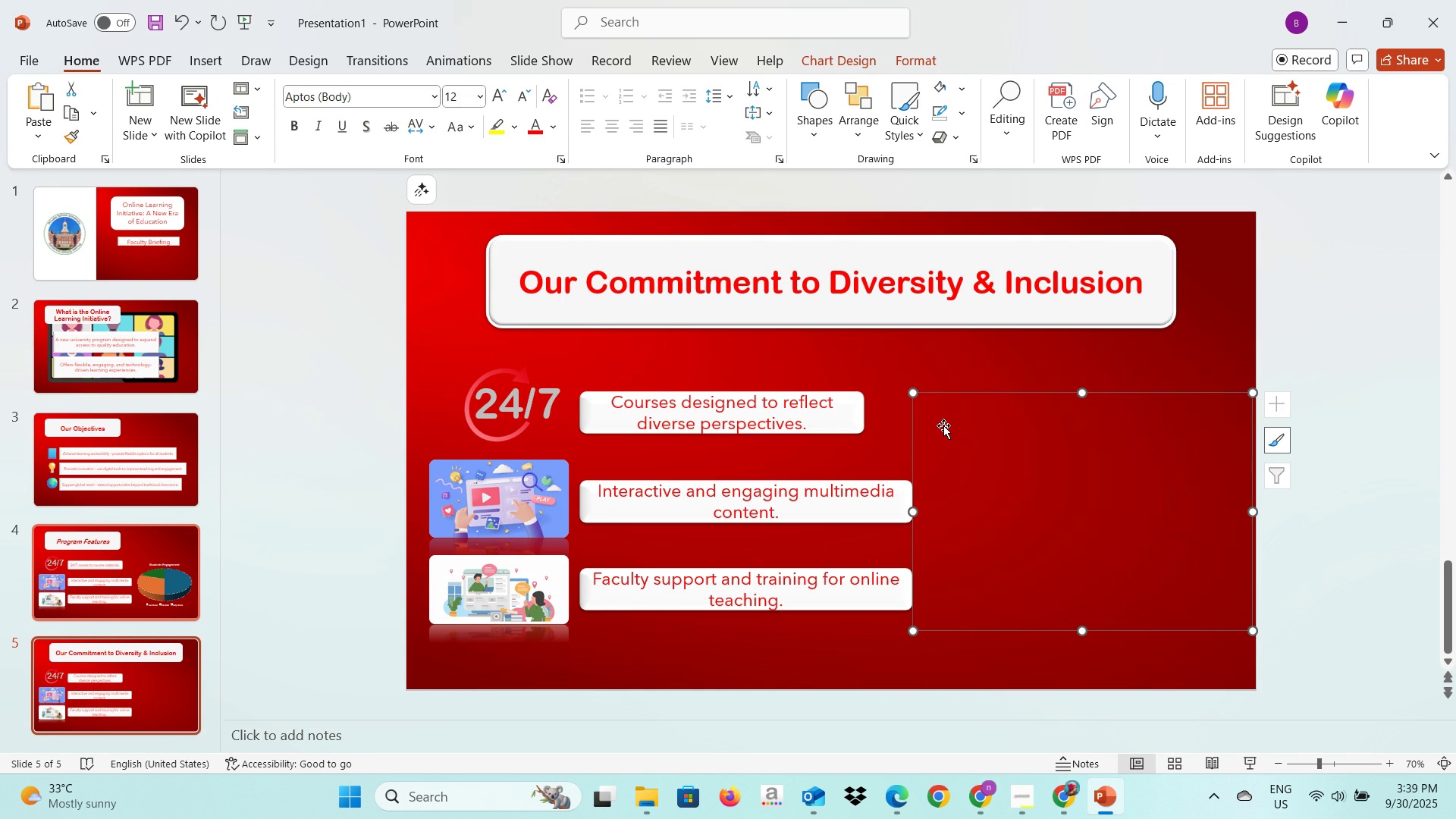 
key(Backspace)
 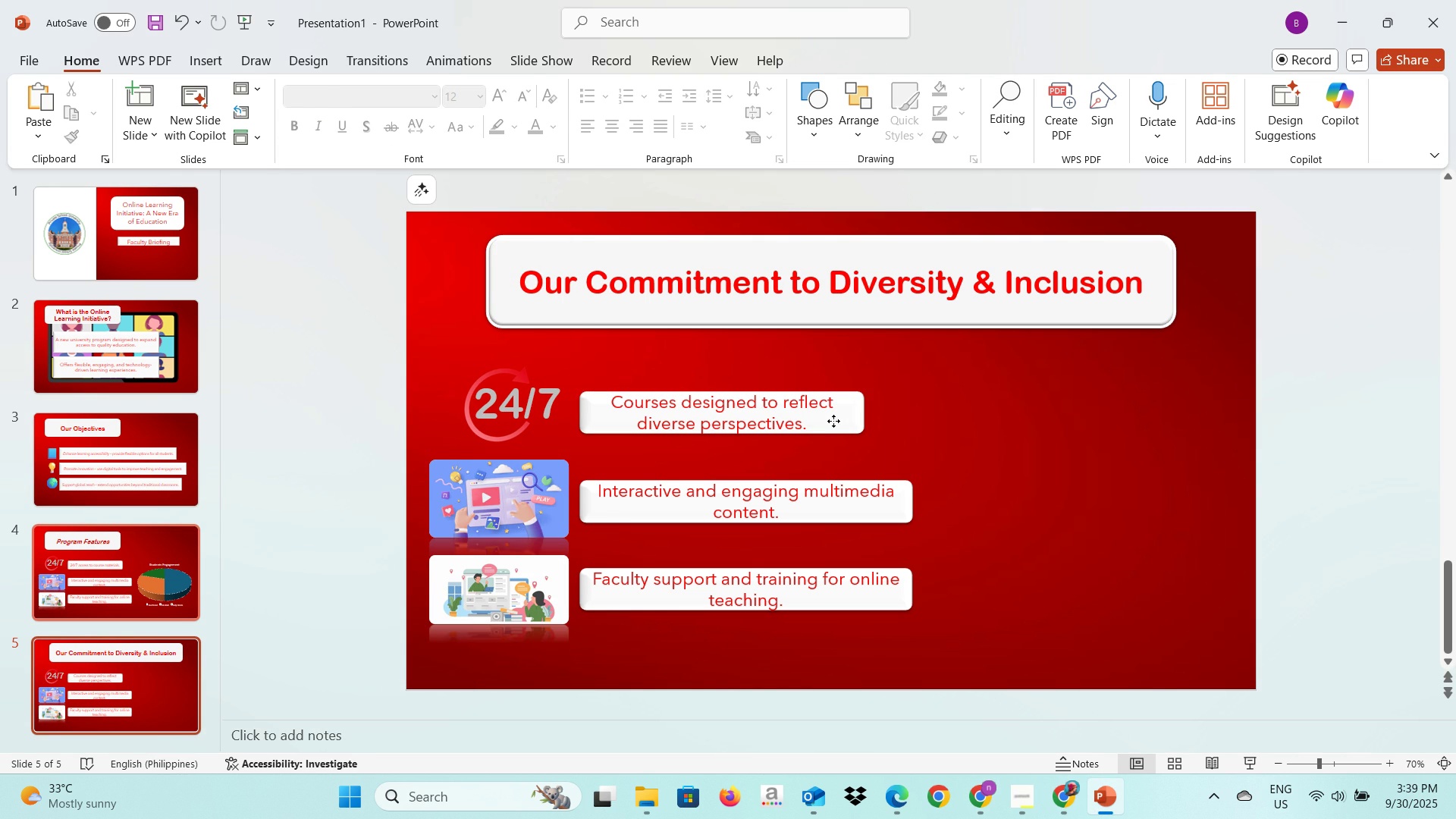 
left_click([833, 421])
 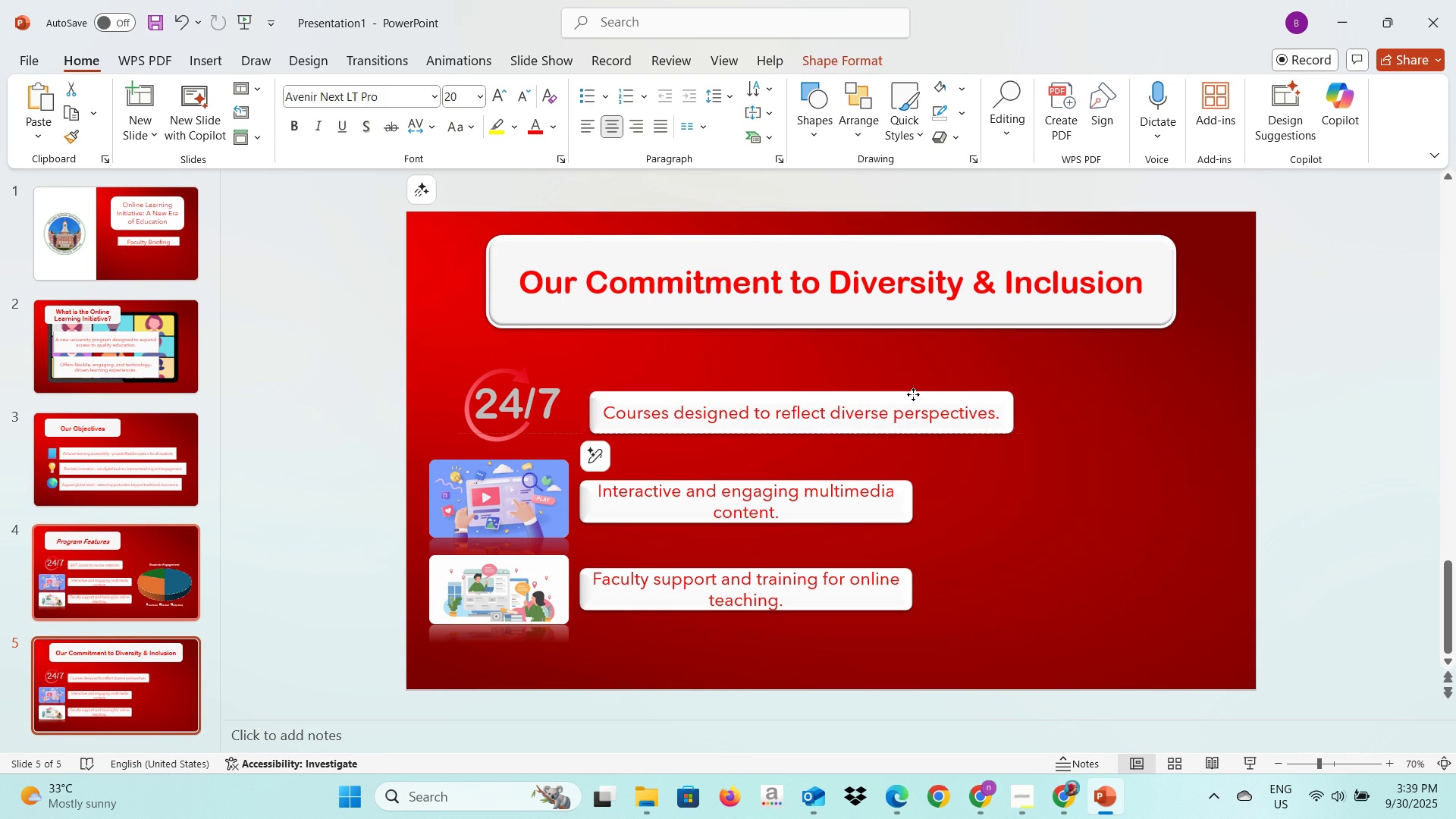 
left_click([552, 404])
 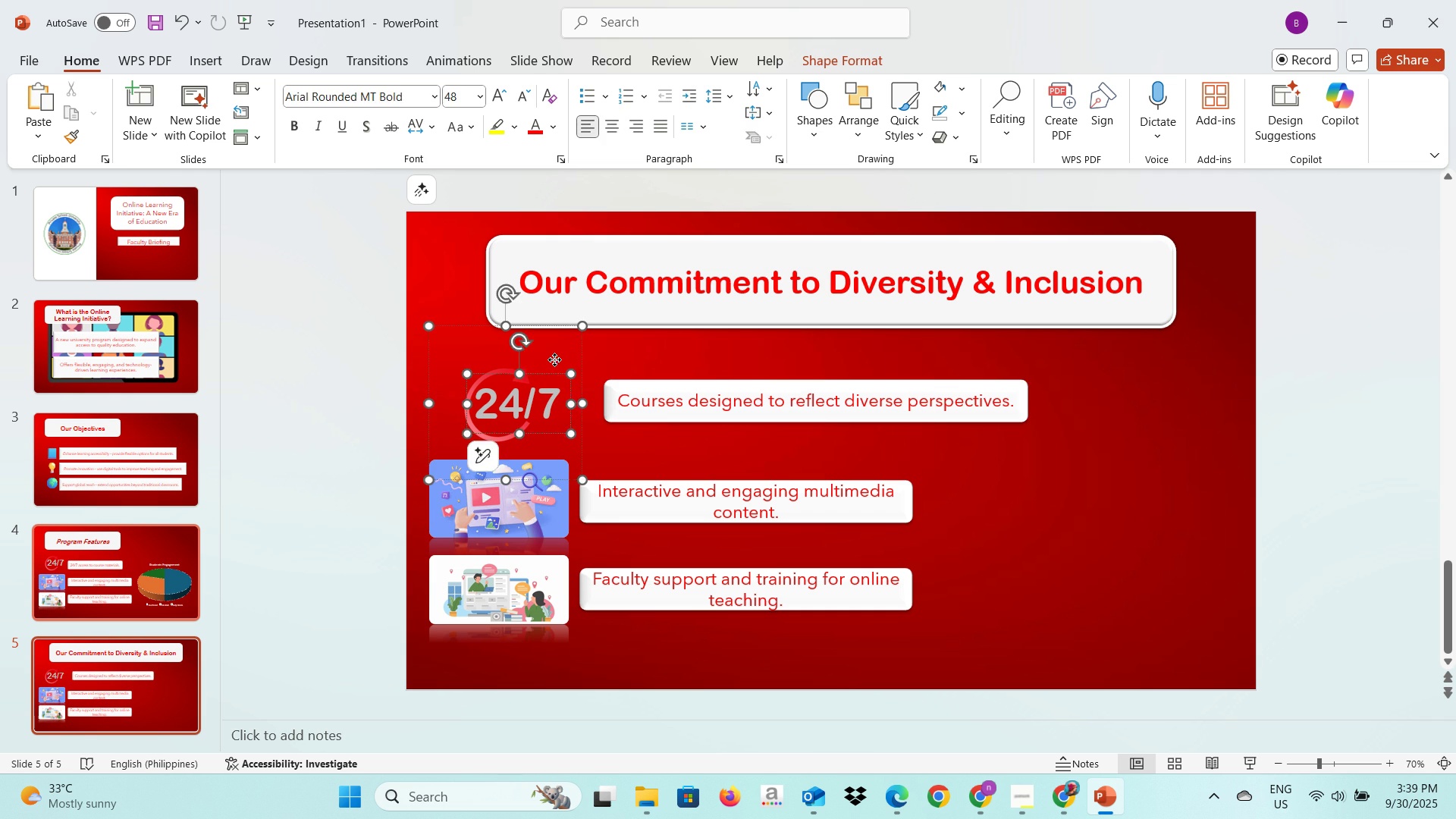 
left_click([554, 359])
 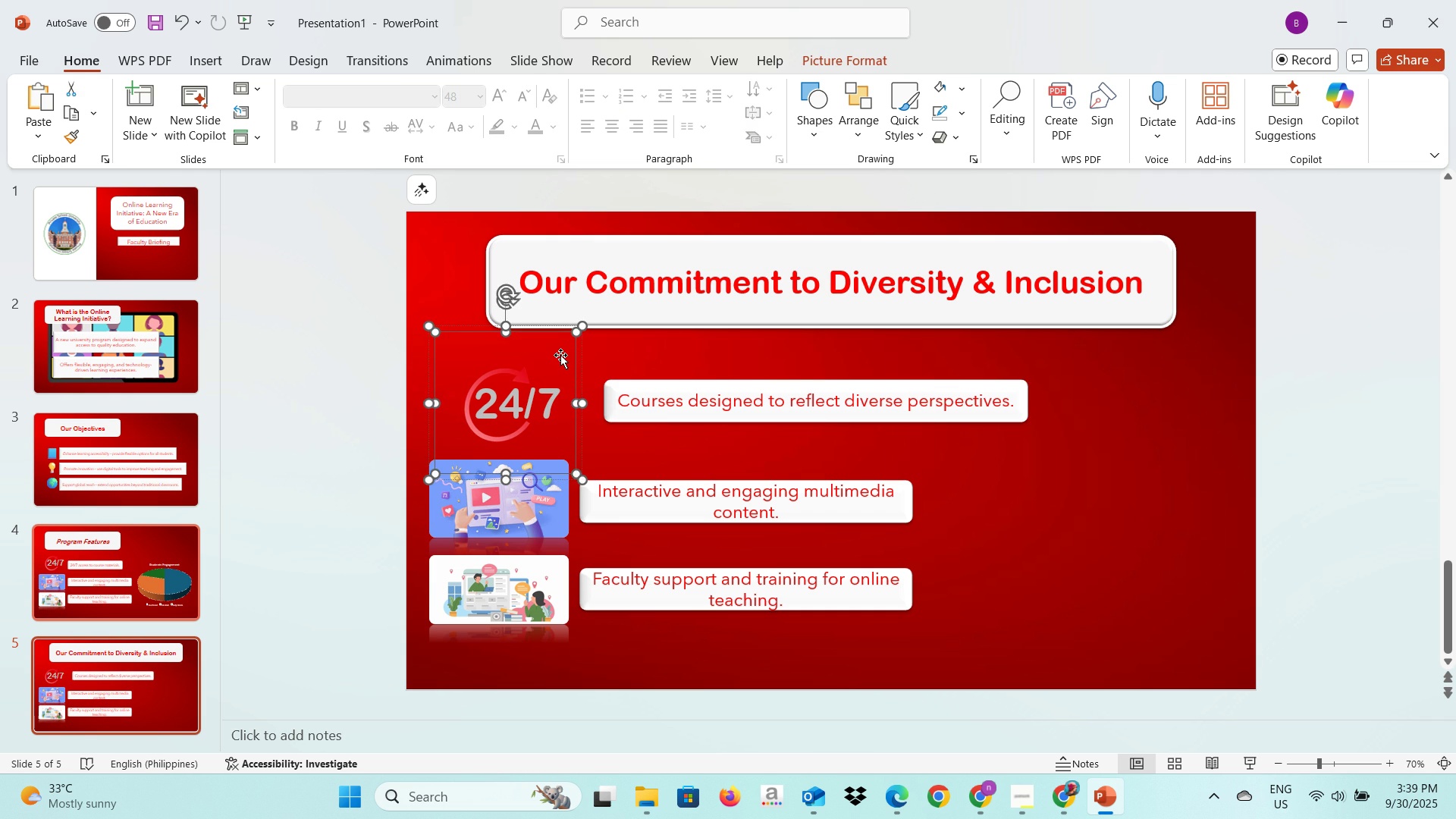 
key(Backspace)
 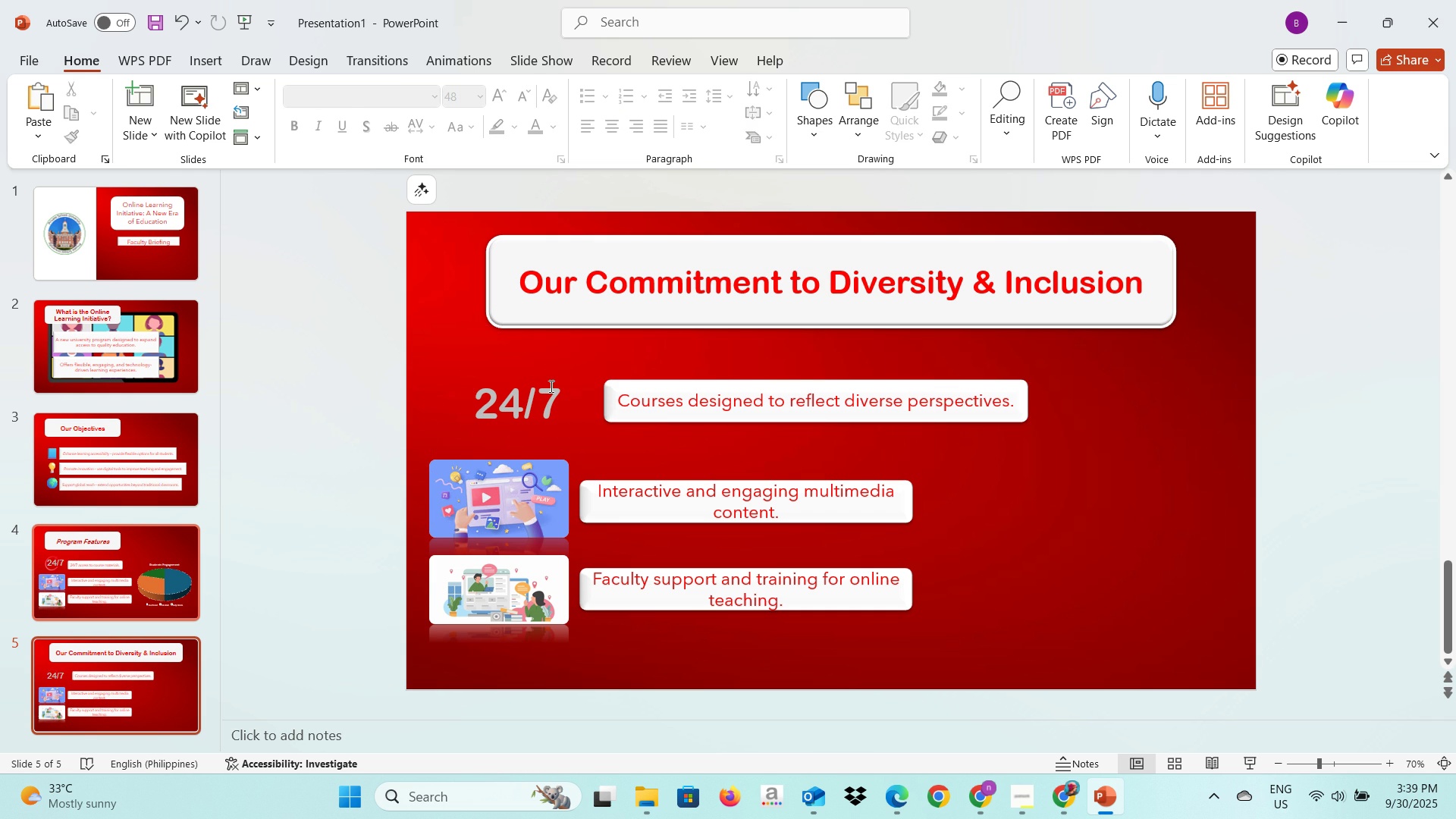 
left_click([550, 386])
 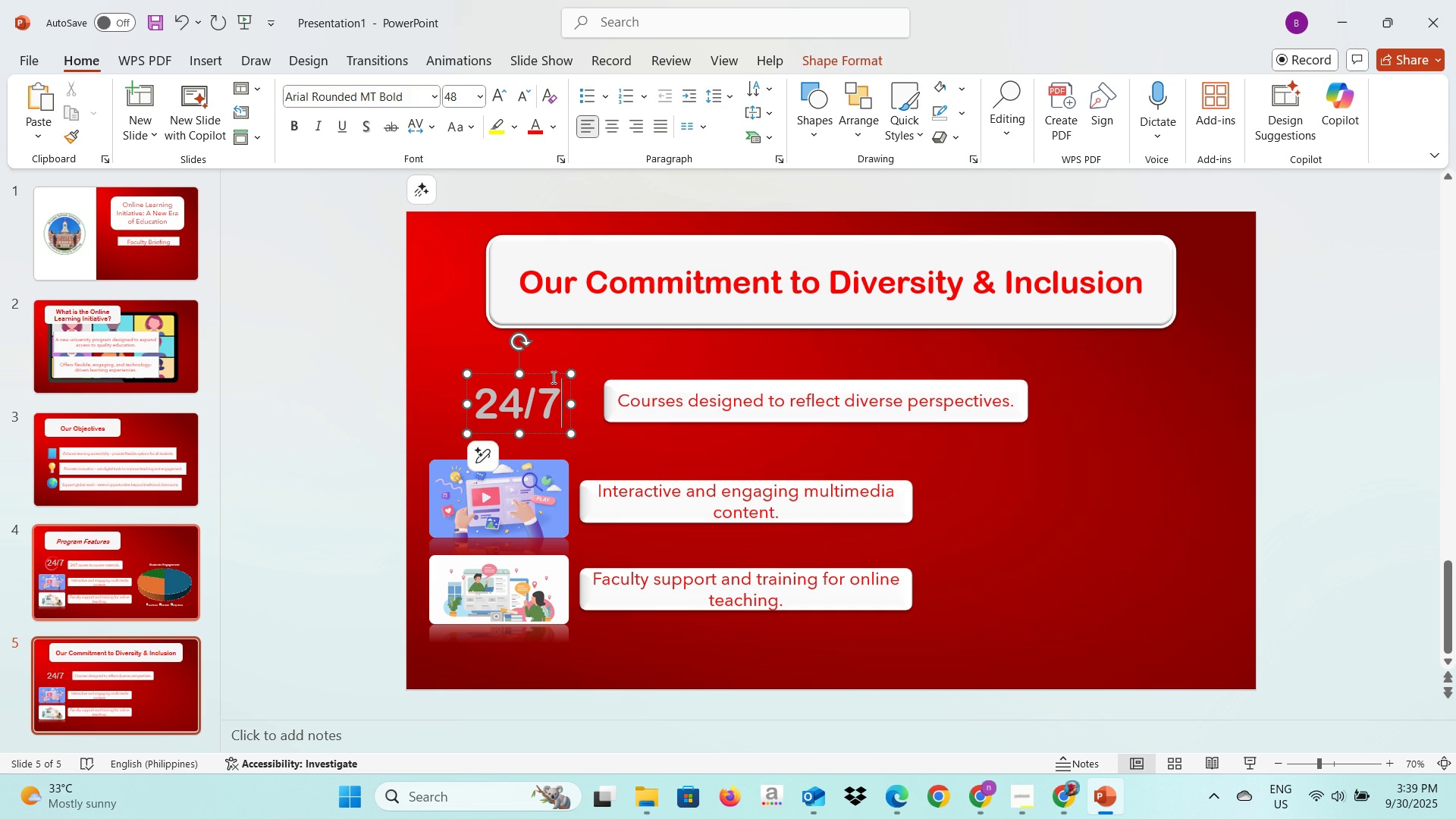 
left_click([552, 376])
 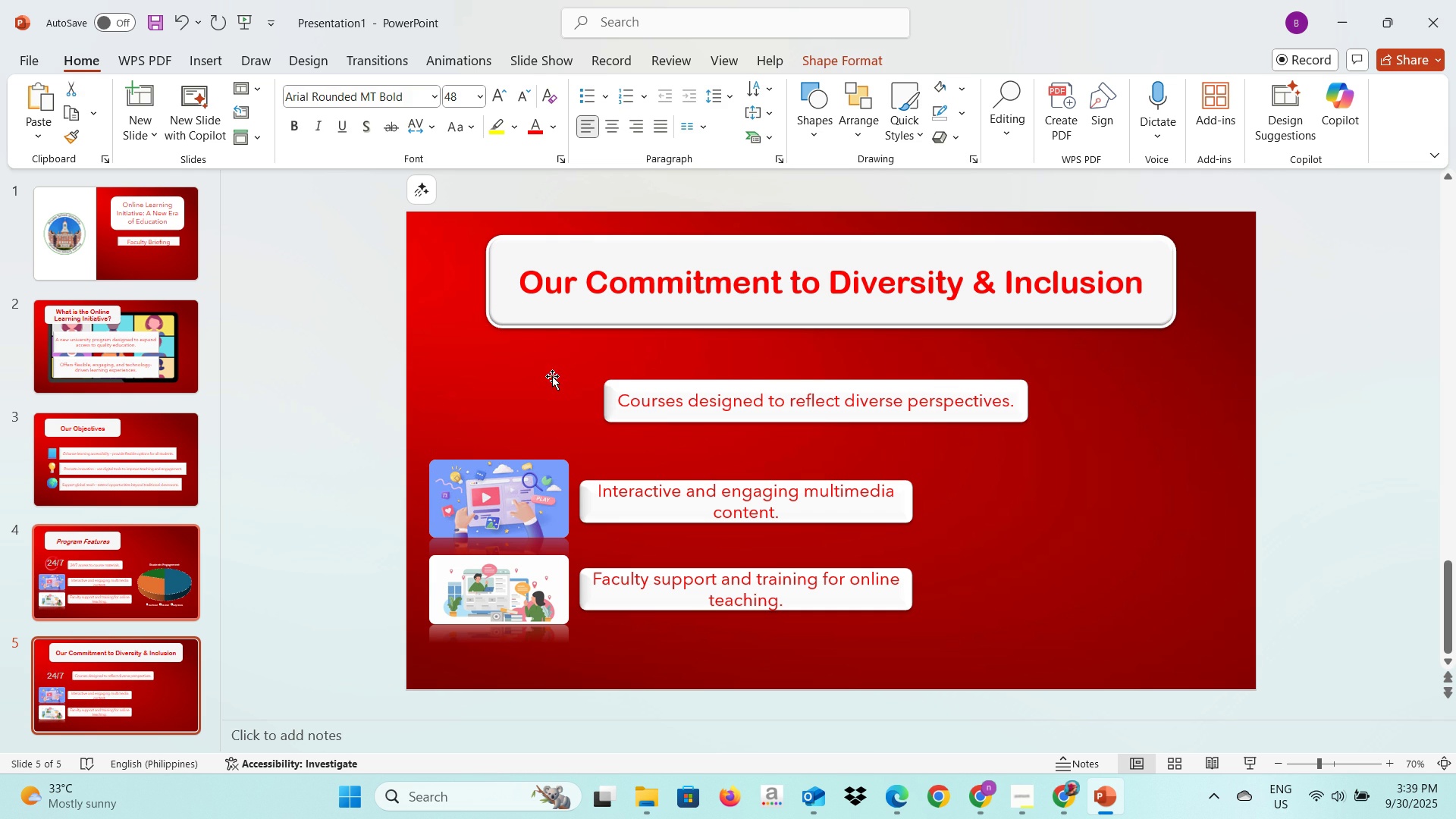 
key(Backspace)
 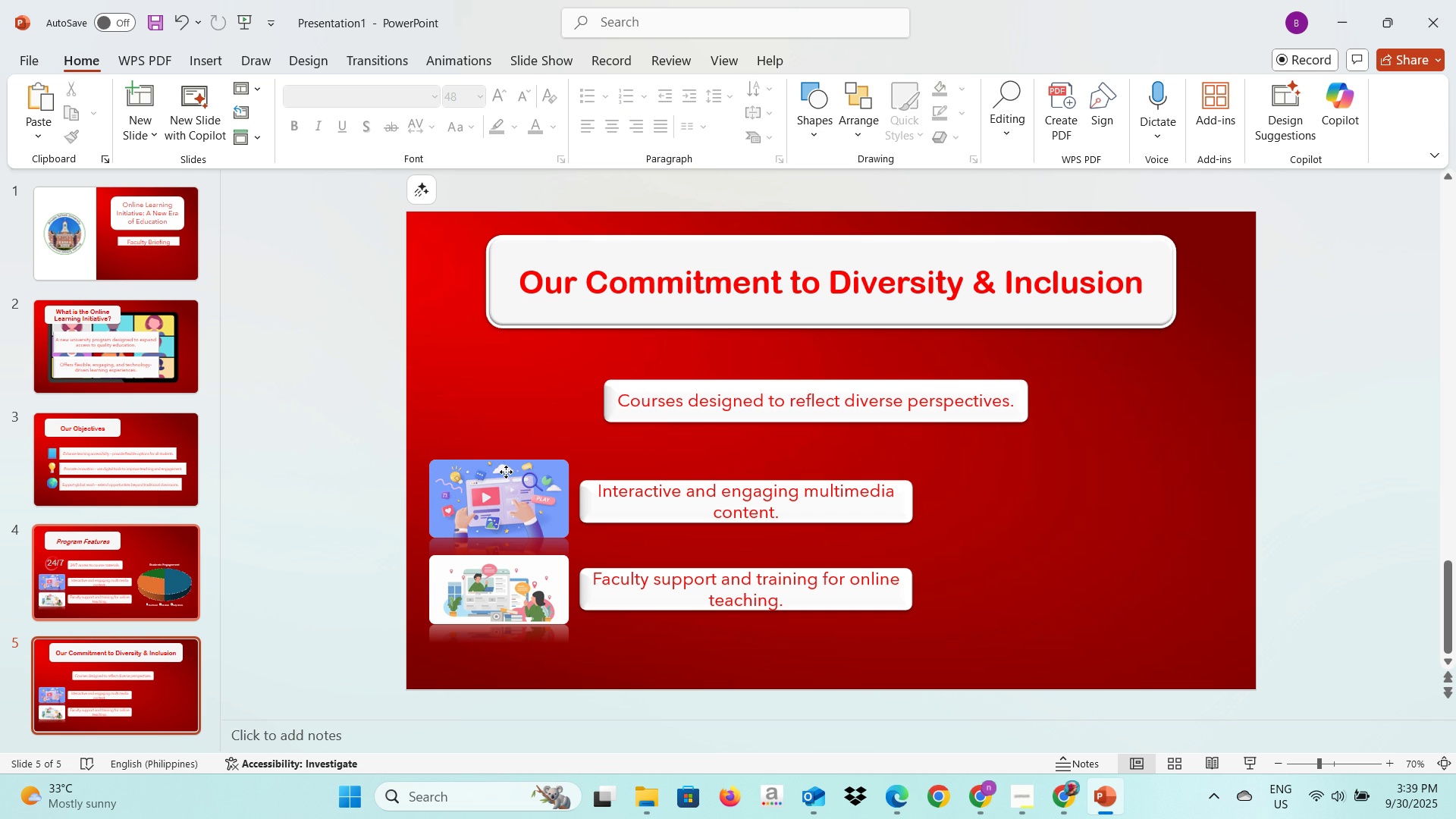 
left_click([506, 472])
 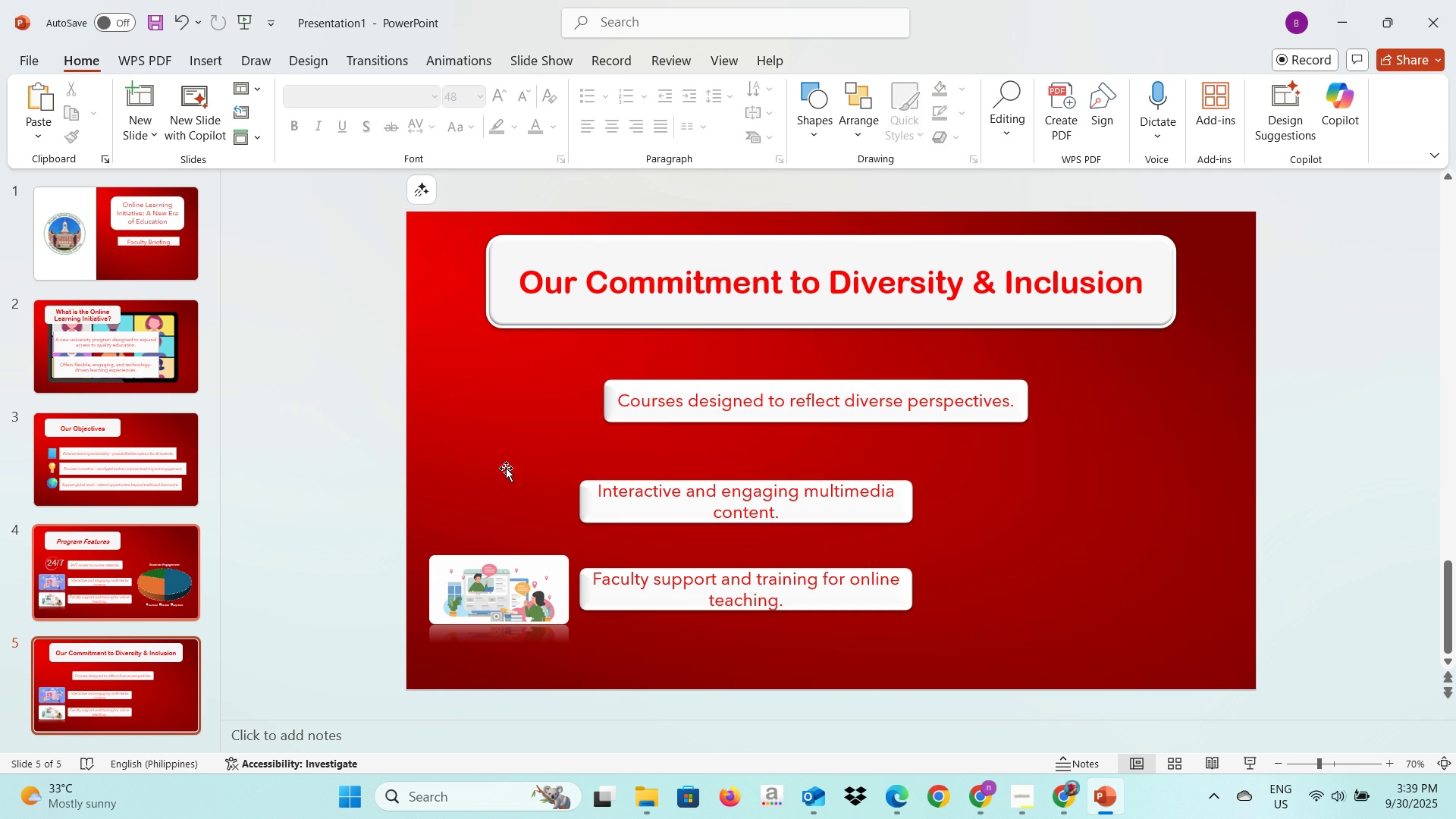 
key(Backspace)
 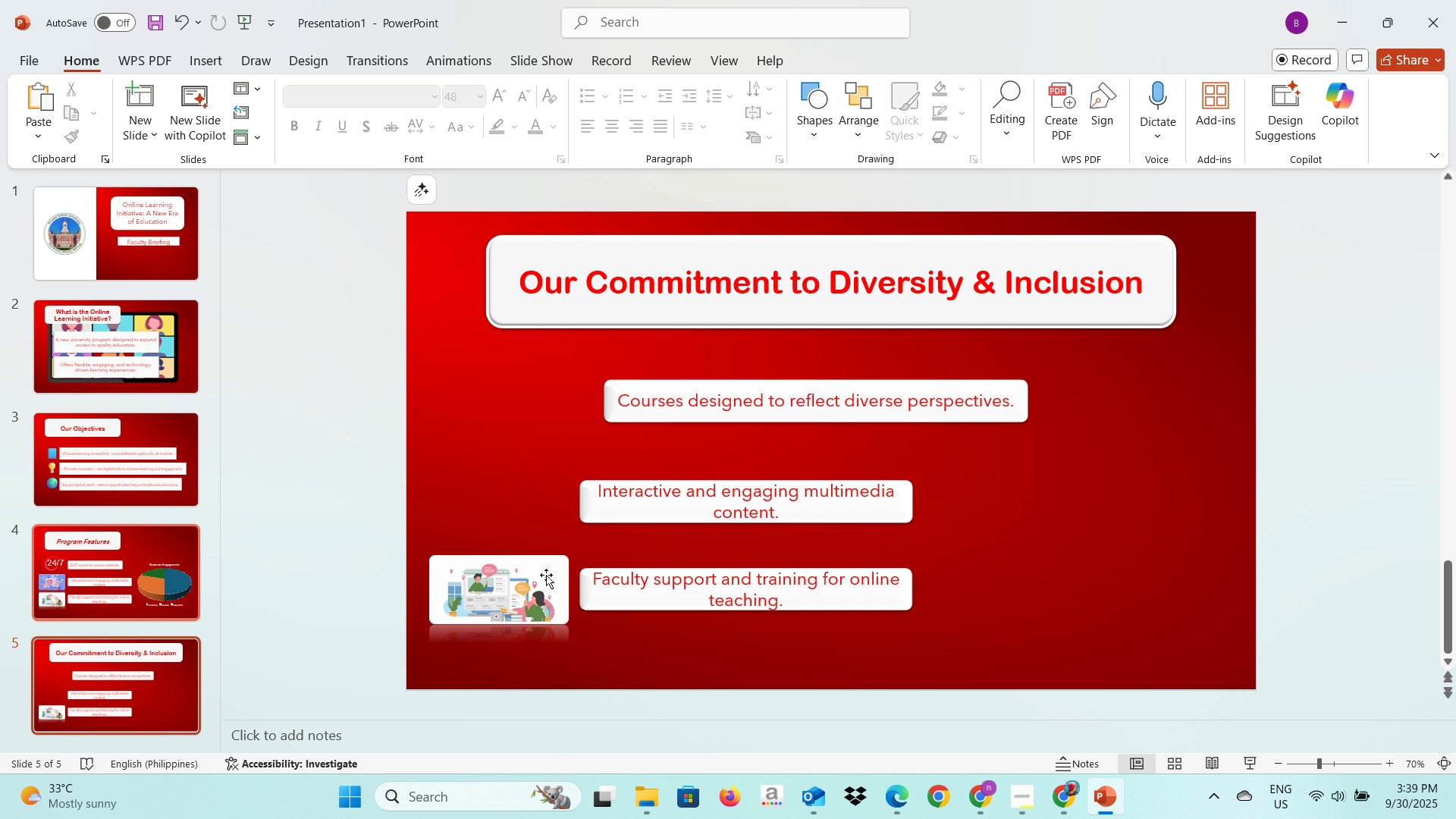 
left_click([546, 575])
 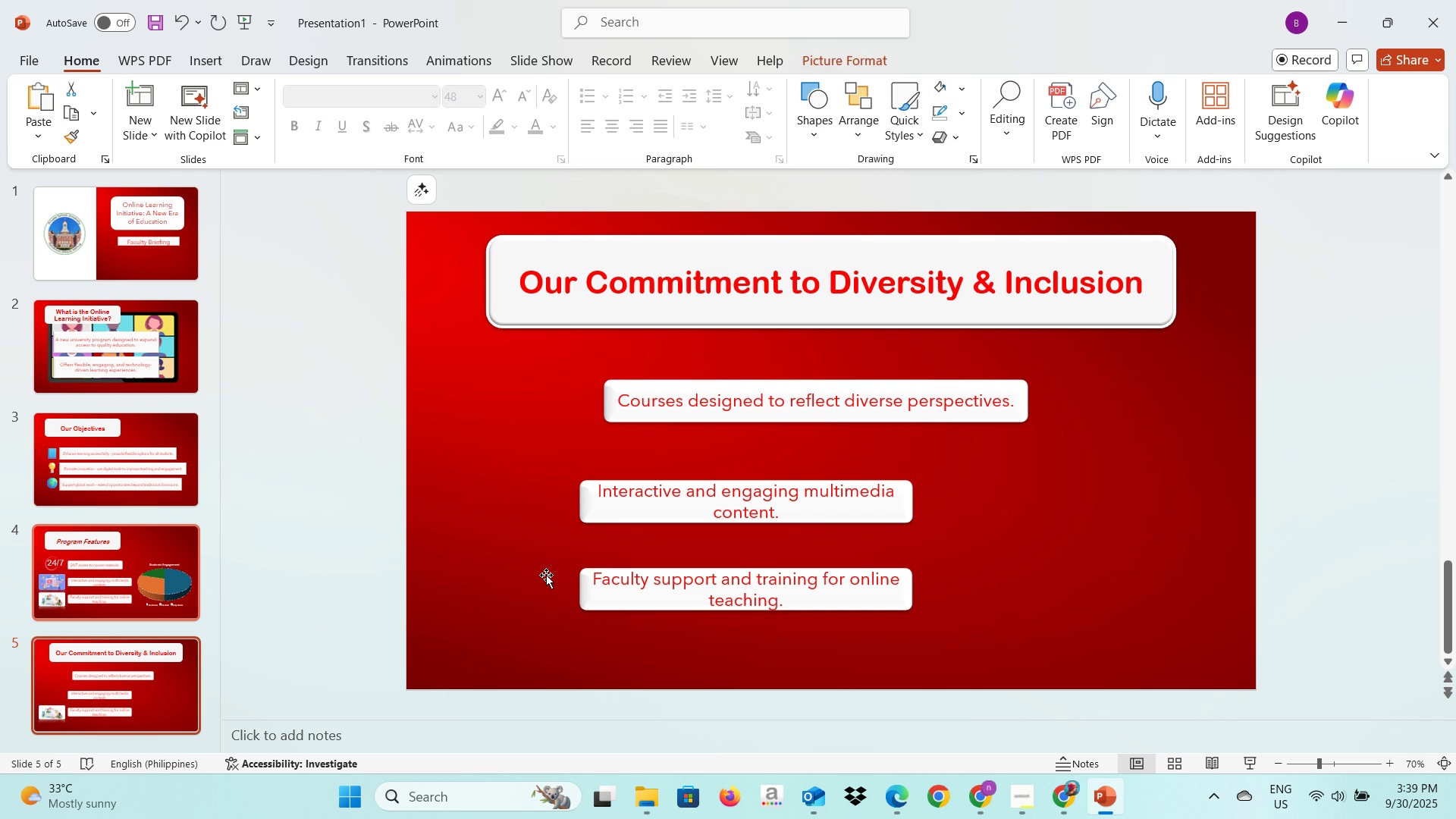 
key(Backspace)